 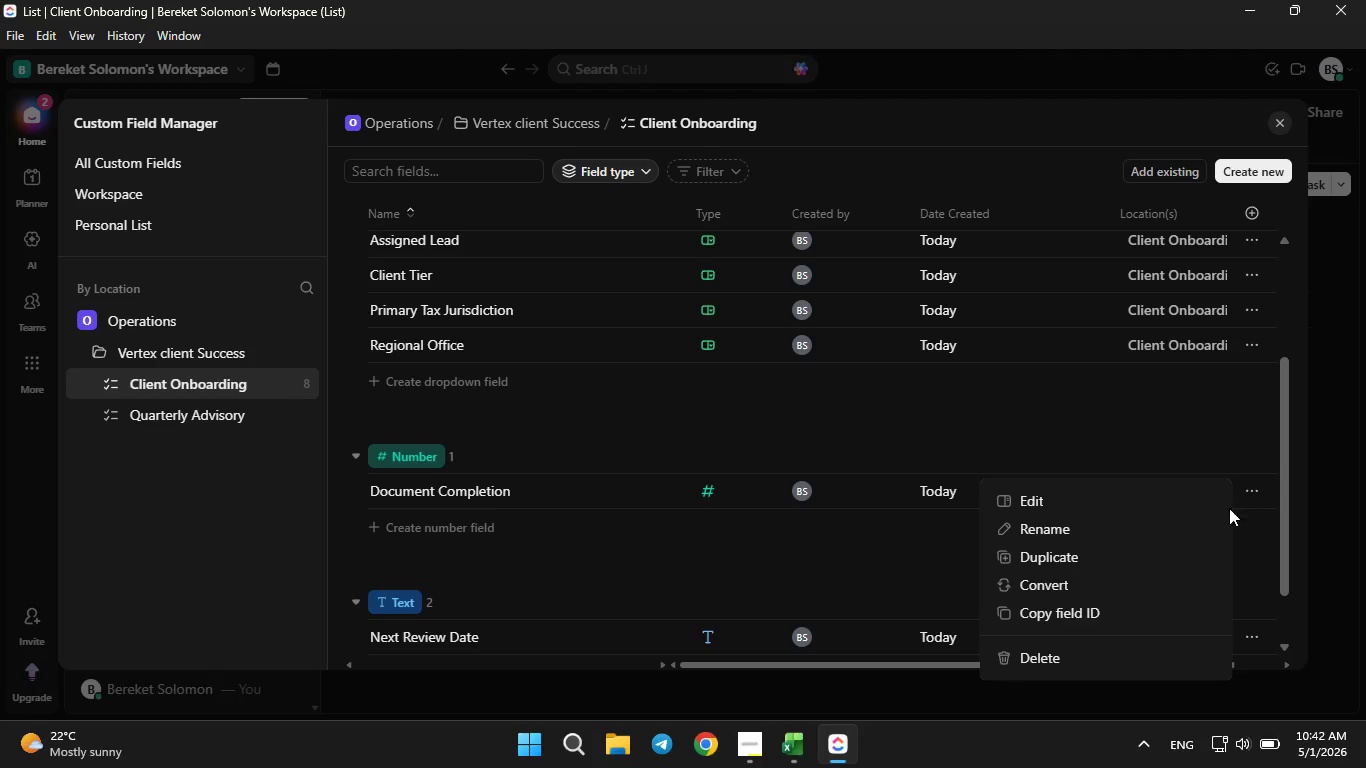 
left_click([1027, 507])
 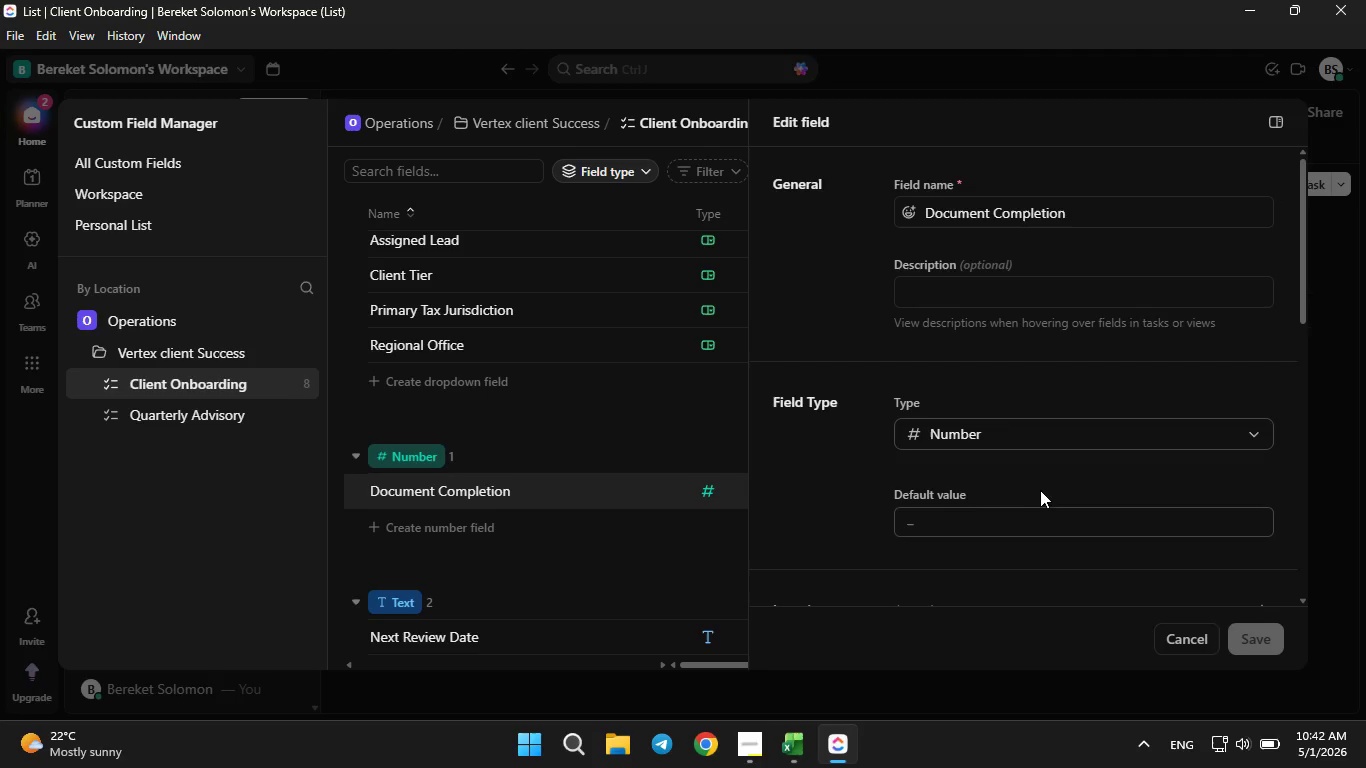 
left_click([1046, 445])
 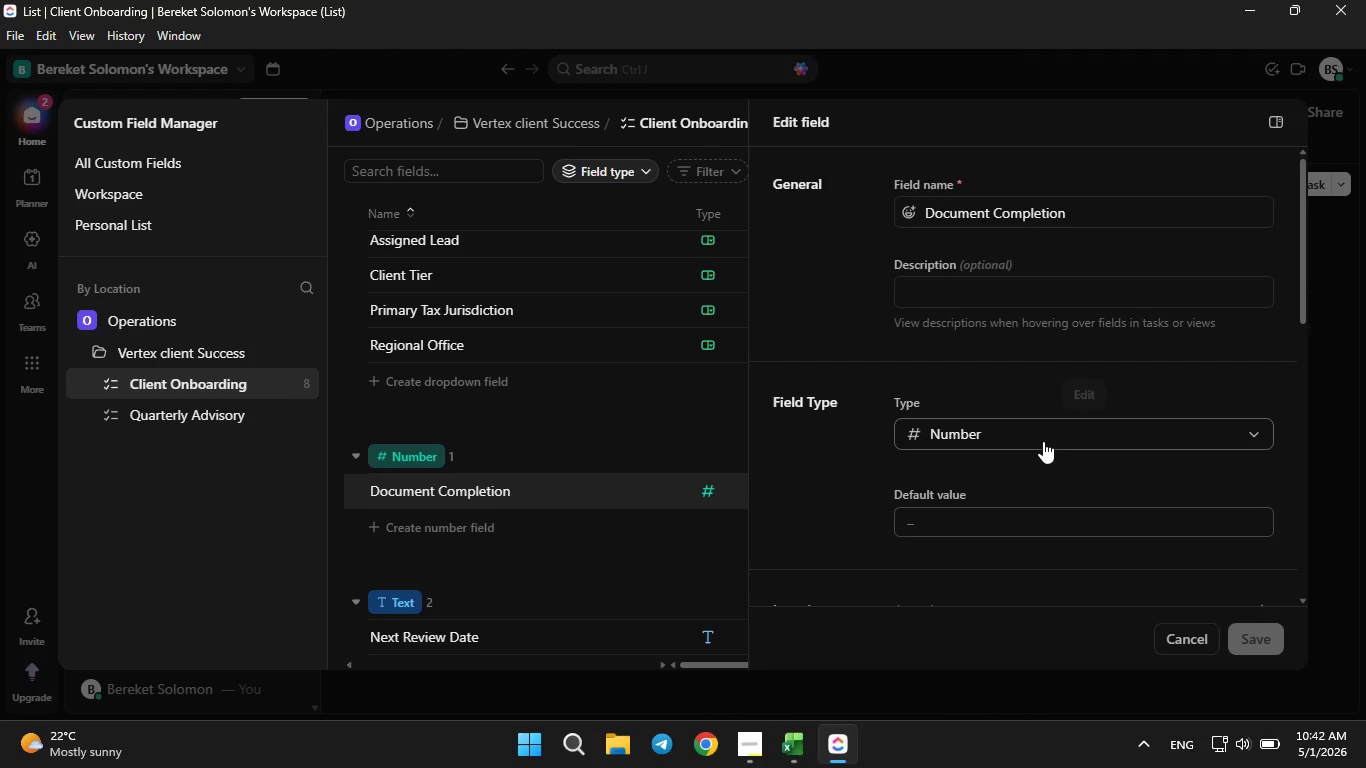 
scroll: coordinate [1043, 441], scroll_direction: up, amount: 2.0
 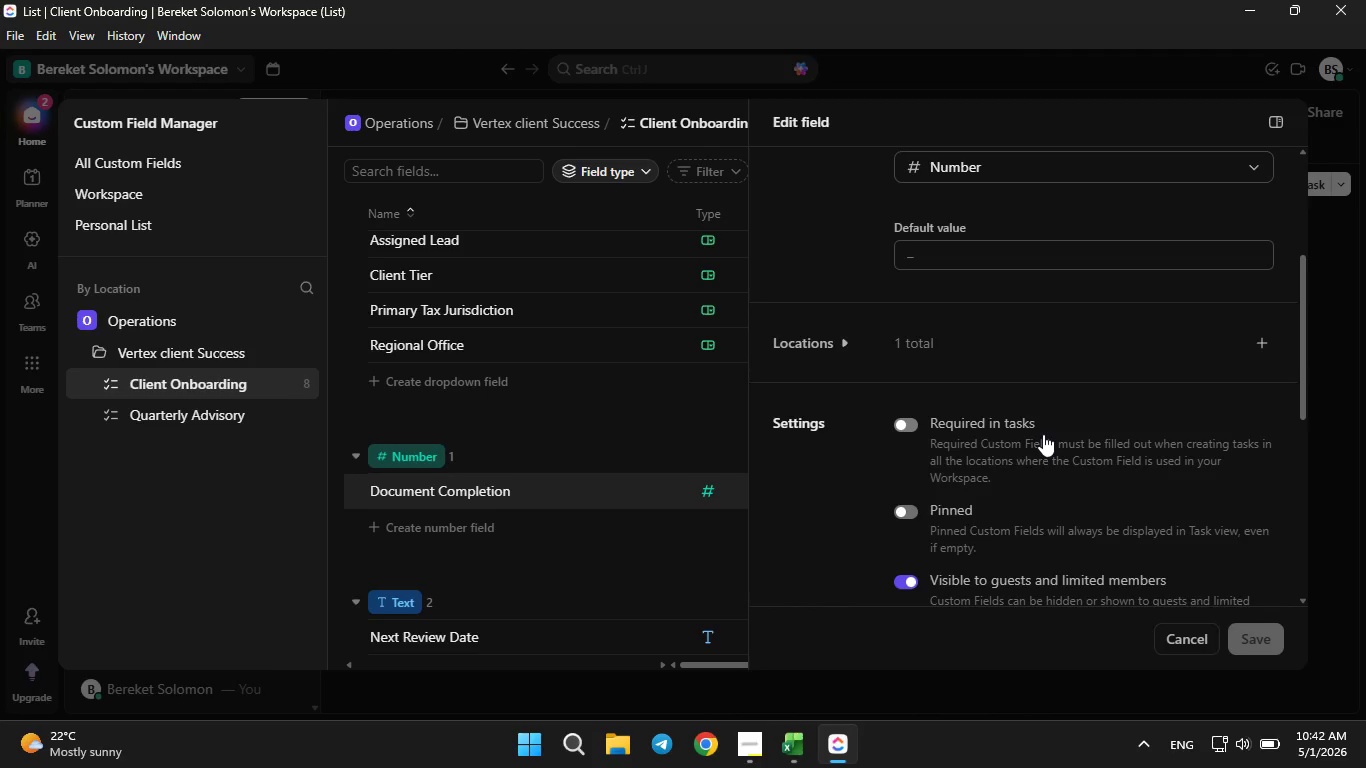 
scroll: coordinate [1042, 435], scroll_direction: down, amount: 5.0
 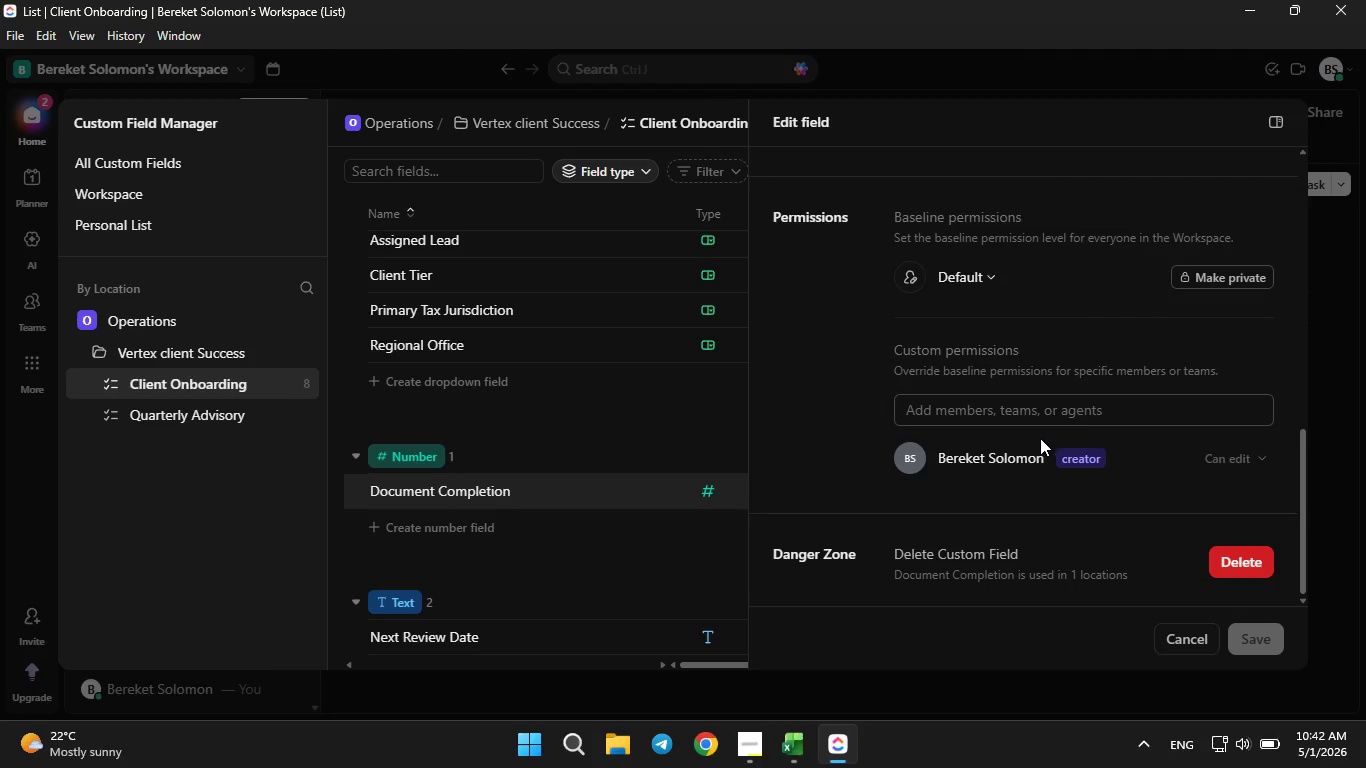 
scroll: coordinate [1041, 434], scroll_direction: up, amount: 11.0
 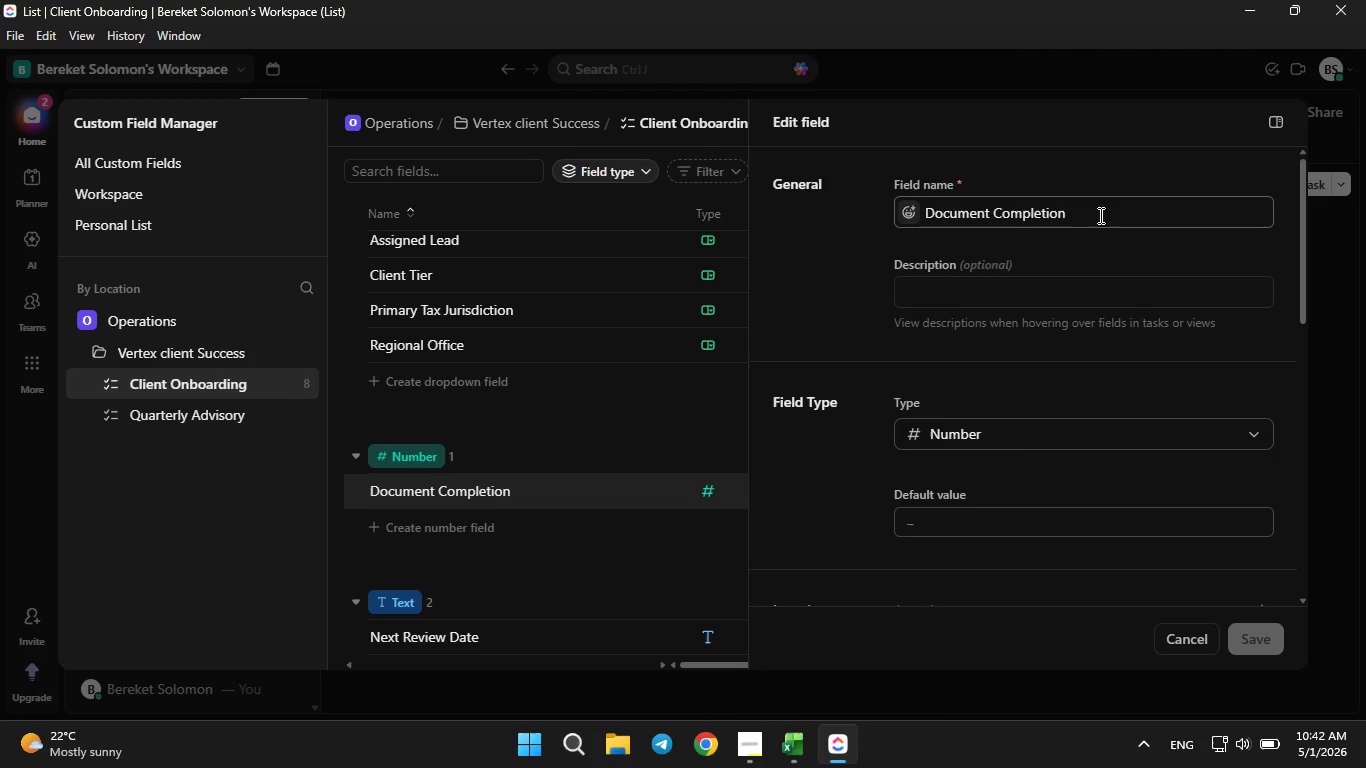 
left_click([1098, 211])
 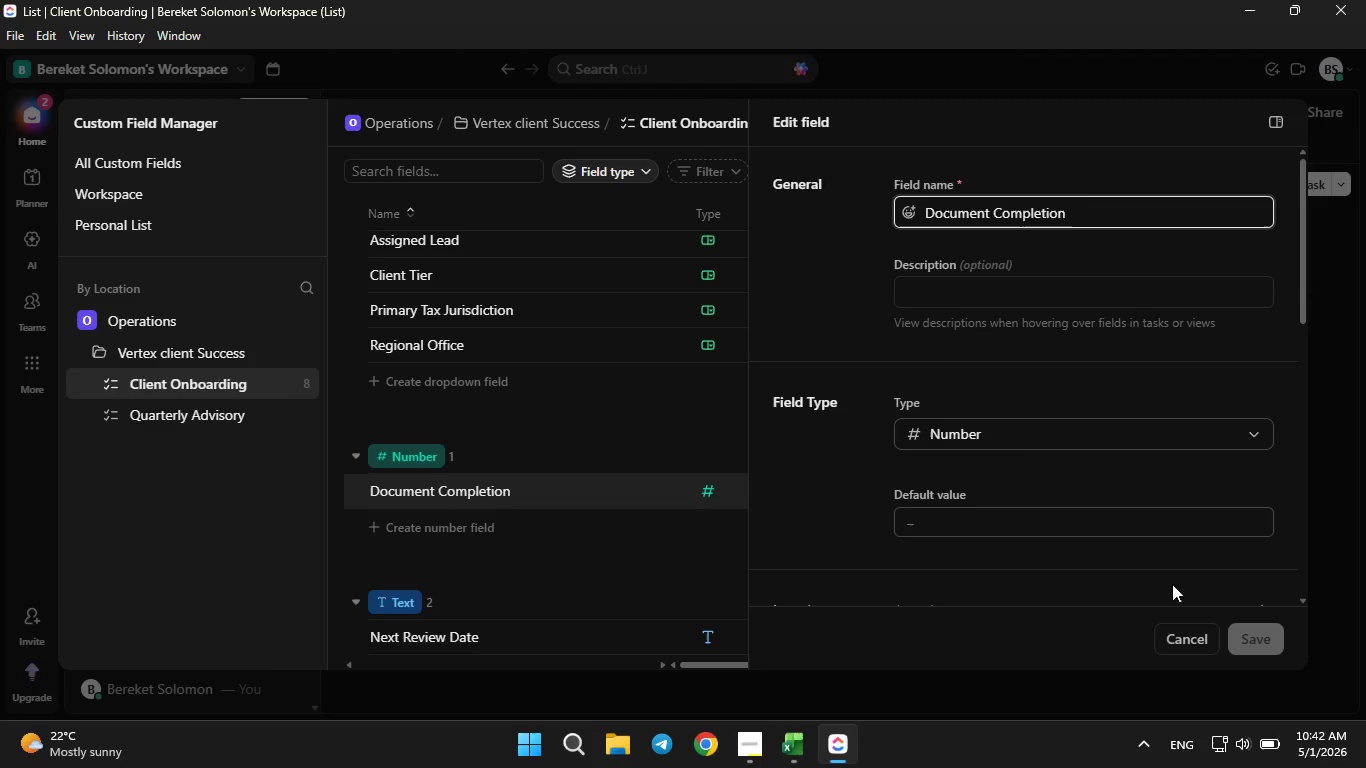 
left_click([1170, 642])
 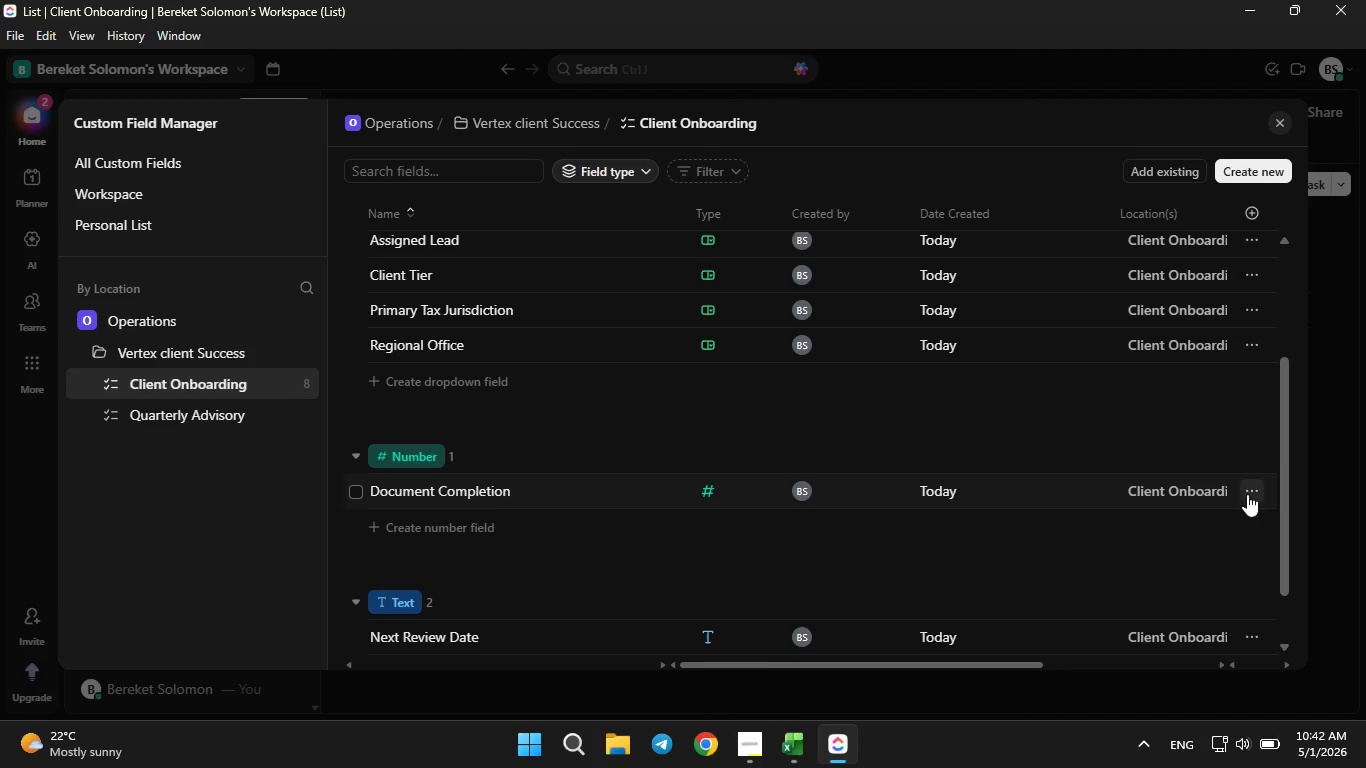 
left_click([1247, 492])
 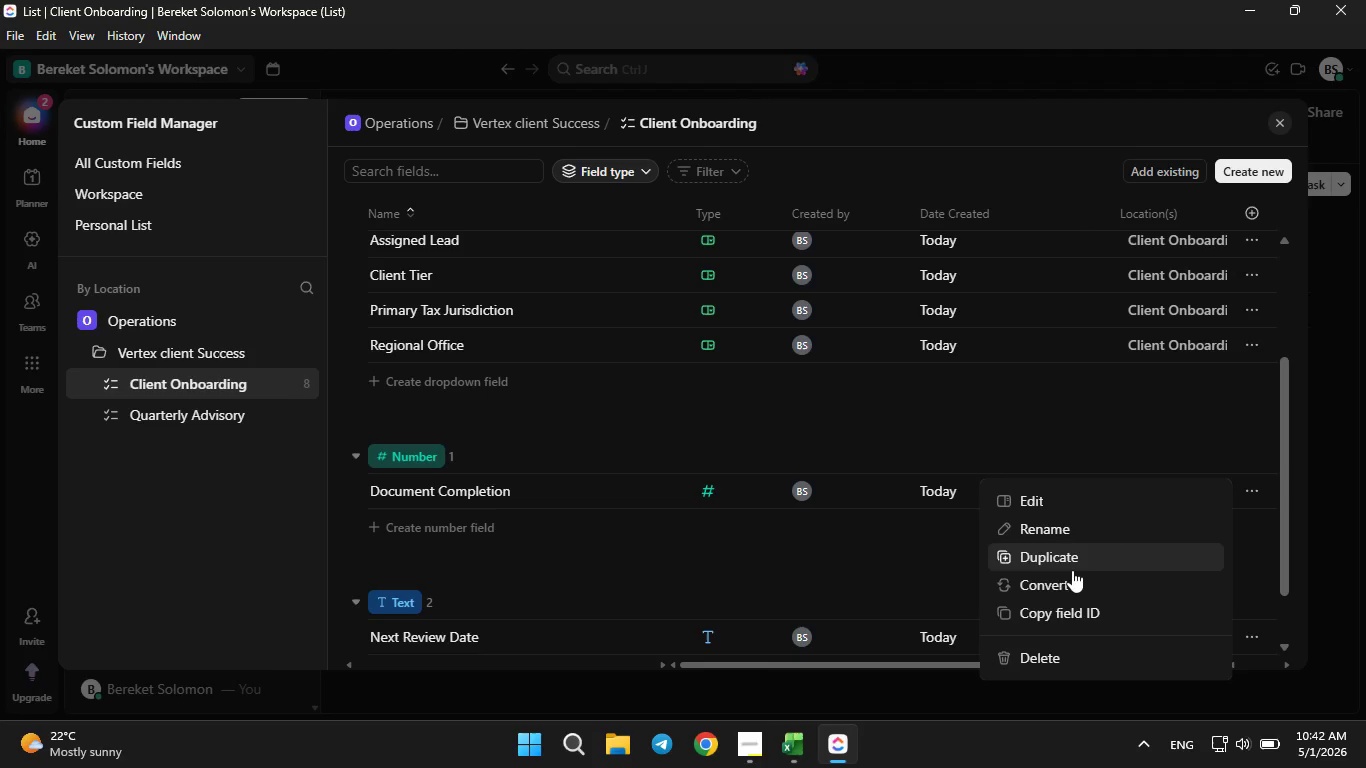 
left_click([1064, 582])
 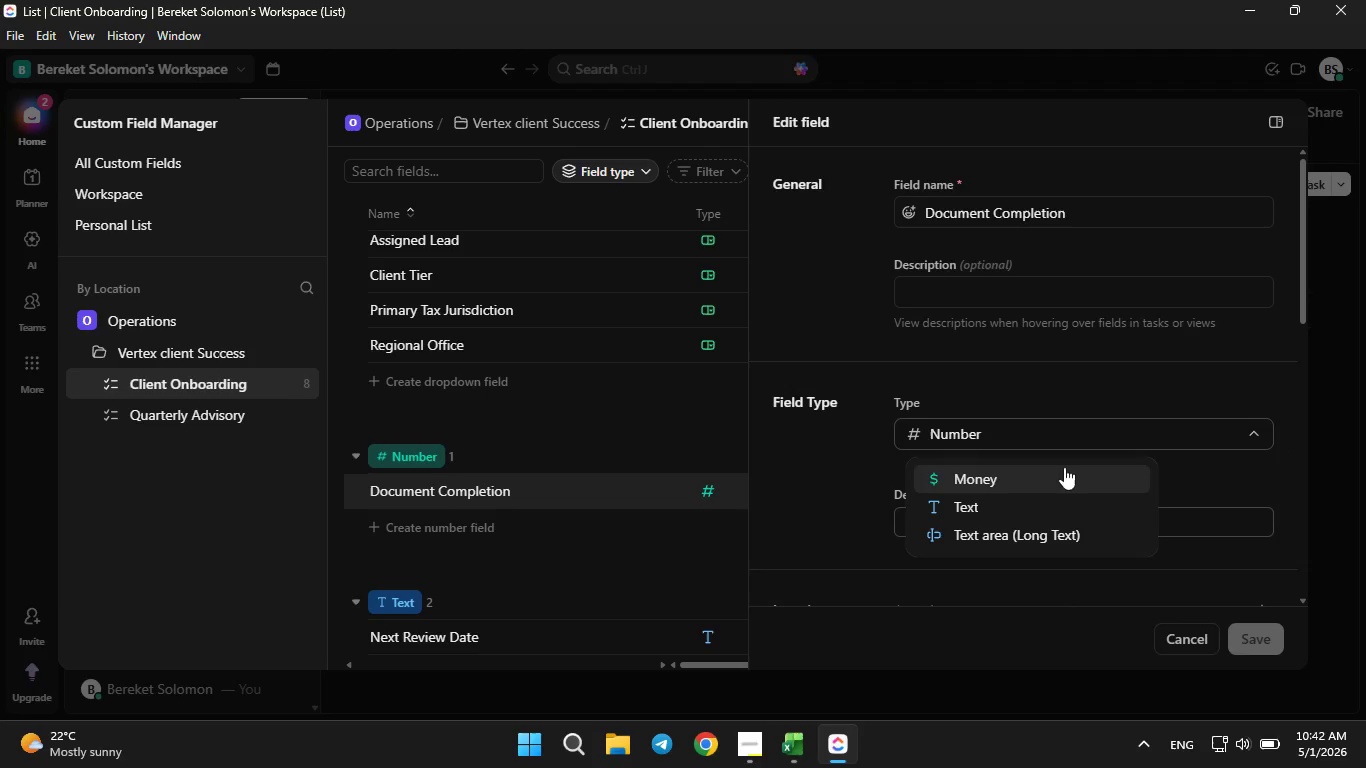 
left_click([1051, 448])
 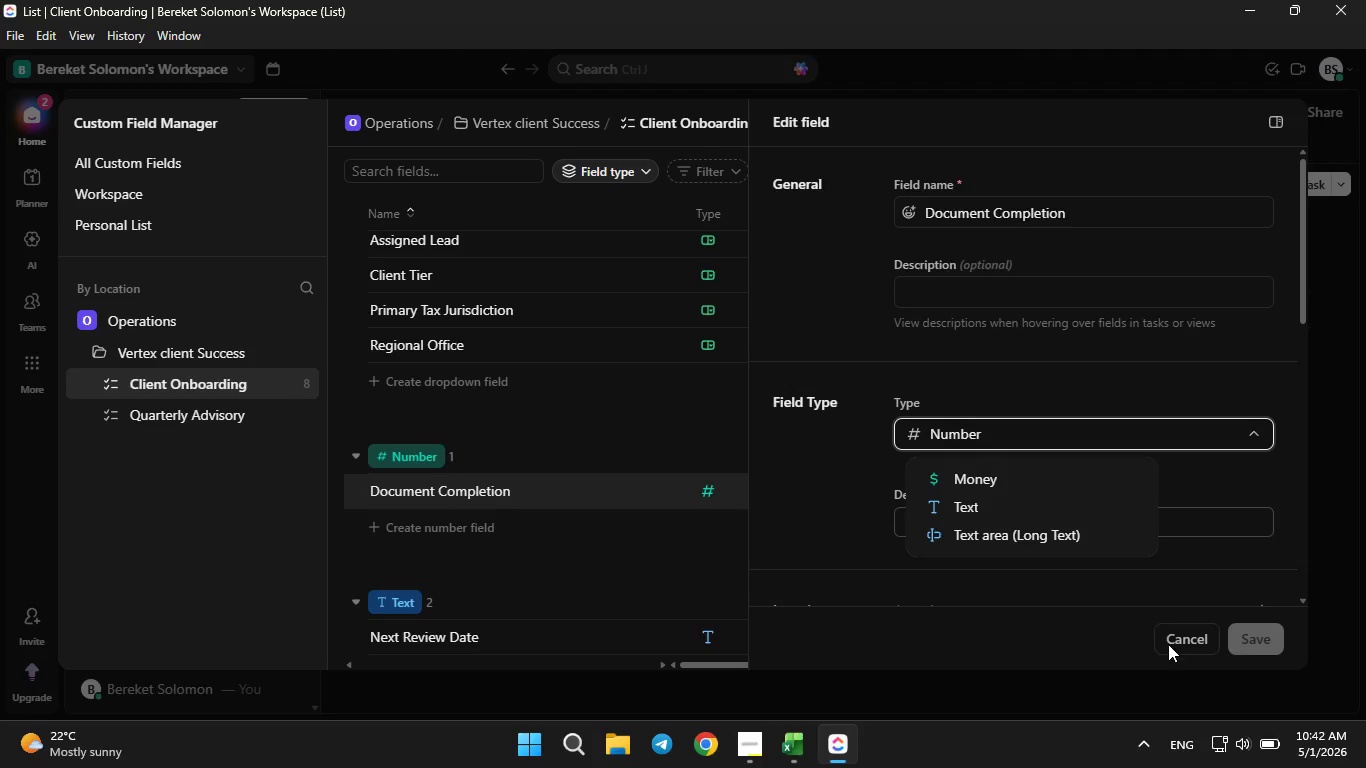 
left_click([1178, 648])
 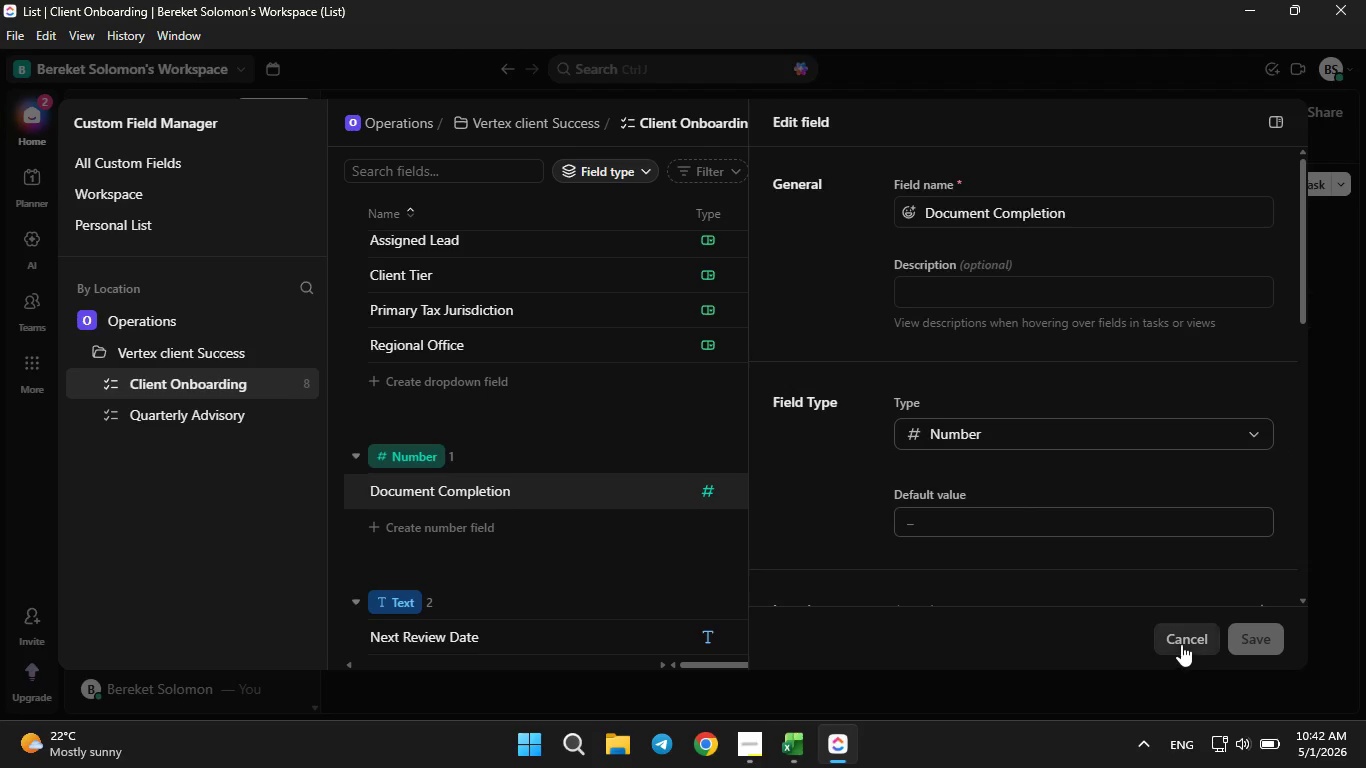 
left_click([1181, 644])
 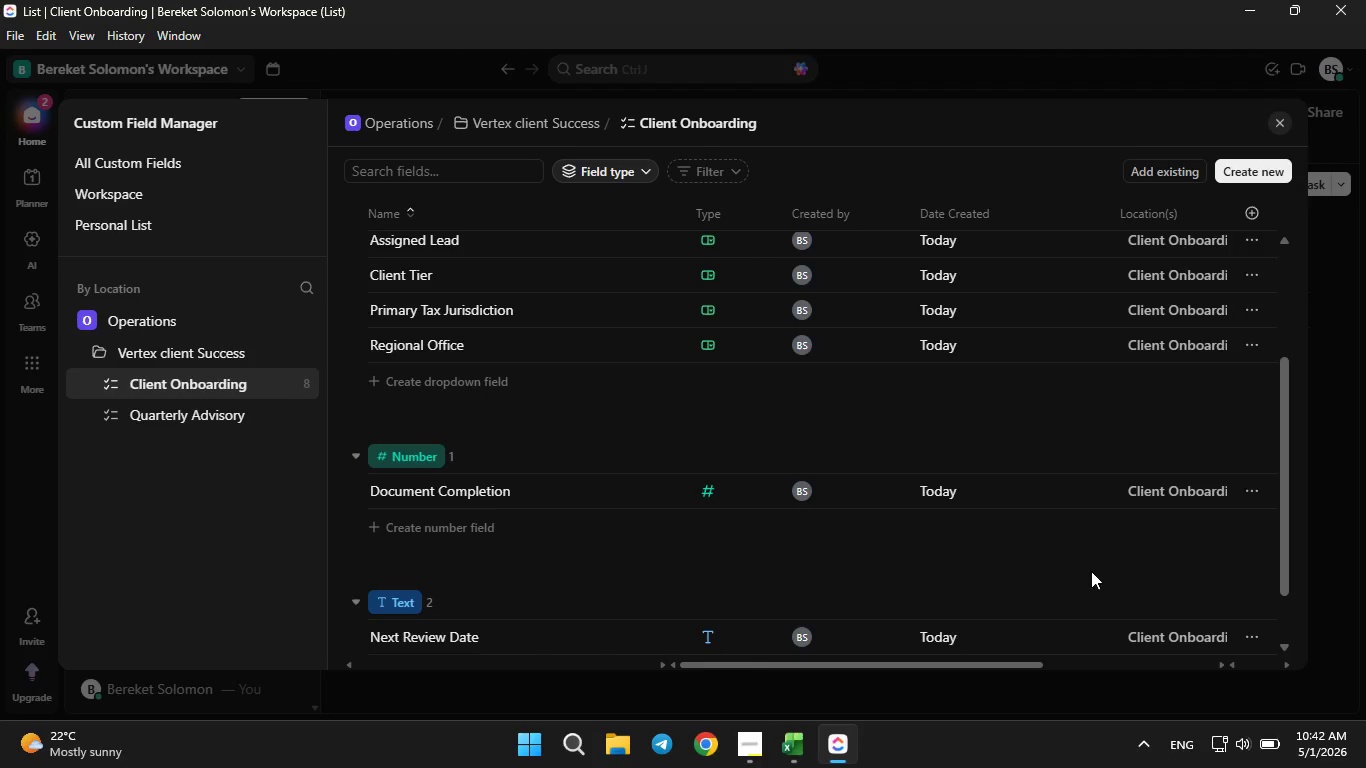 
scroll: coordinate [1090, 562], scroll_direction: down, amount: 4.0
 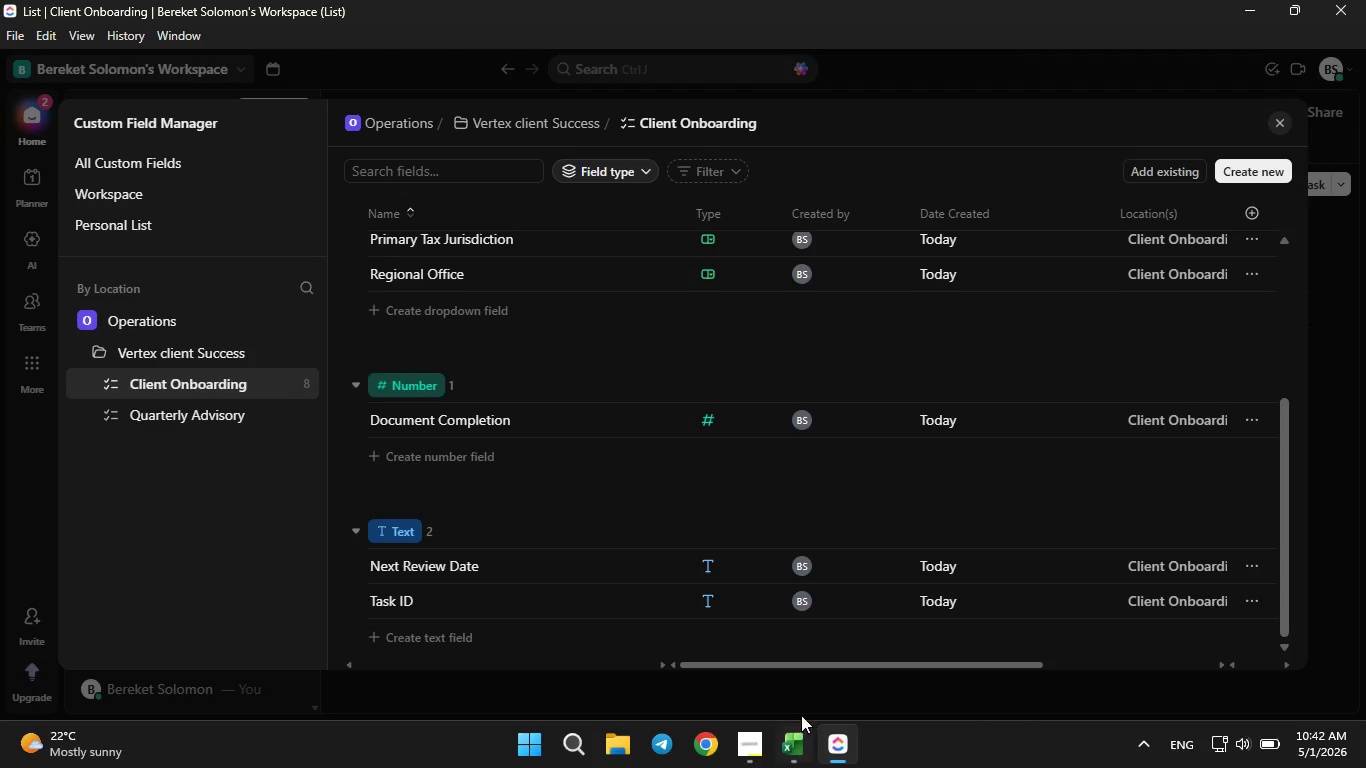 
mouse_move([780, 737])
 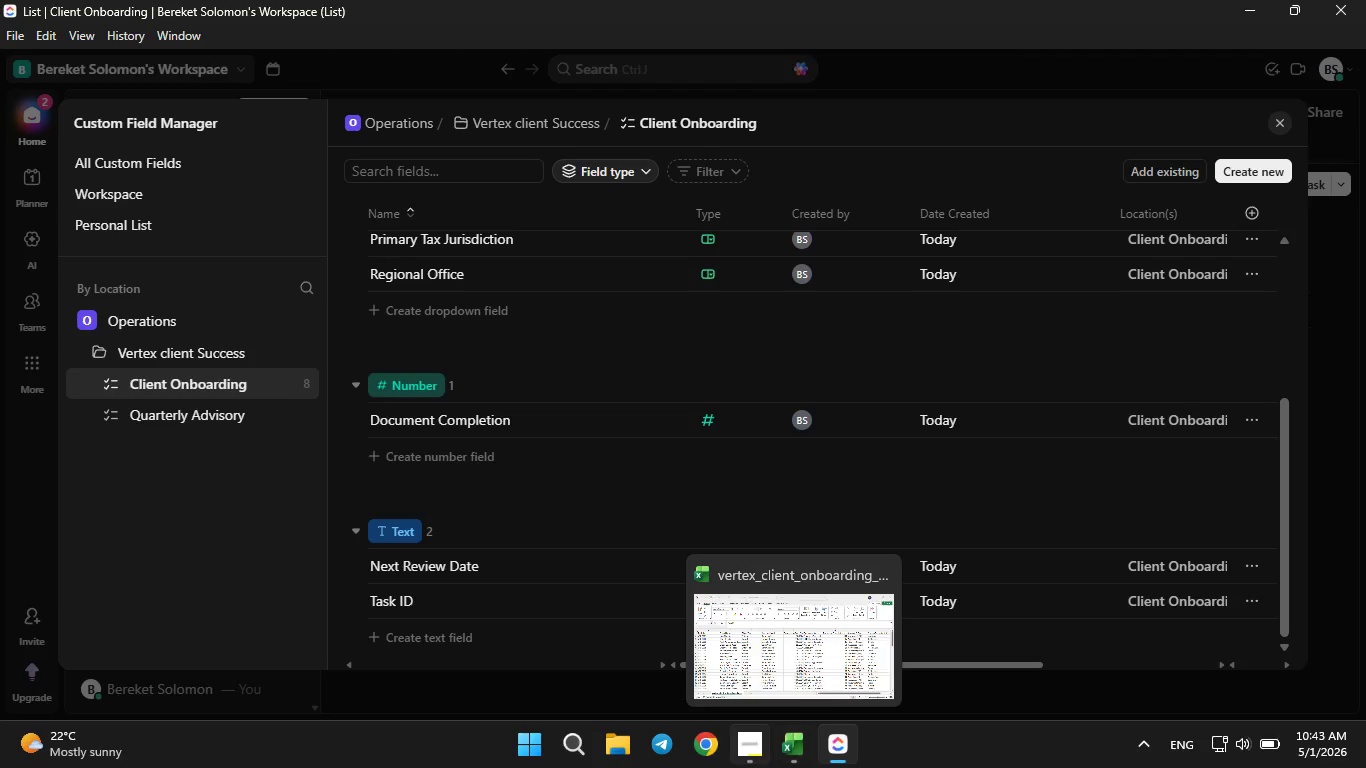 
mouse_move([762, 753])
 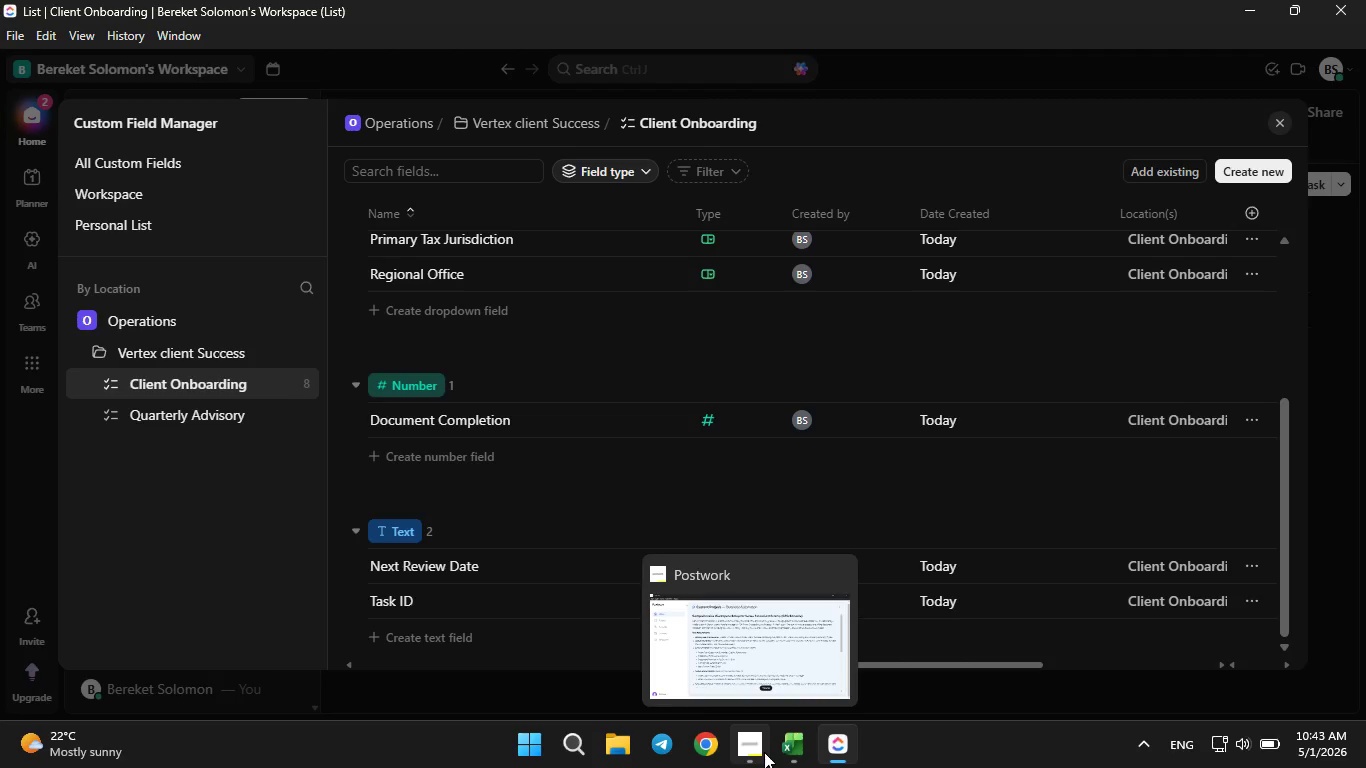 
wait(14.03)
 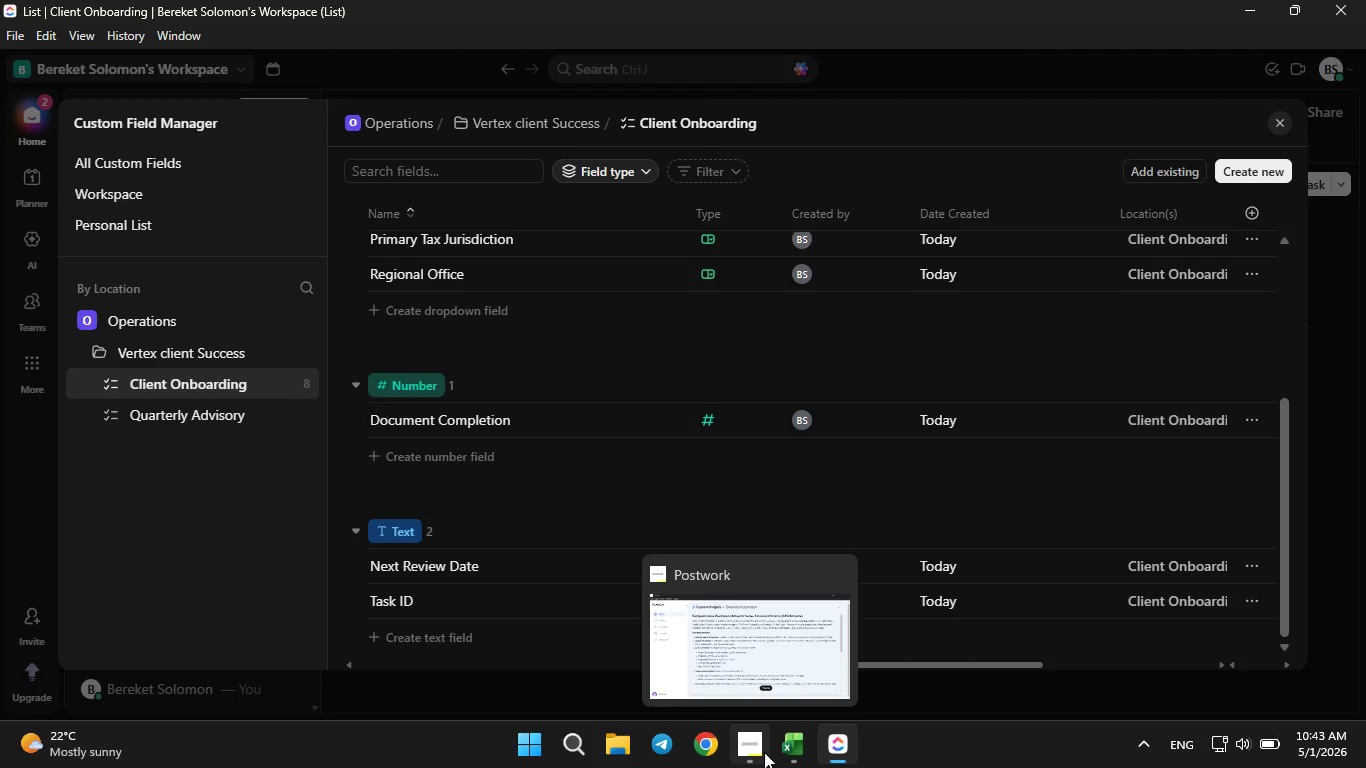 
scroll: coordinate [567, 431], scroll_direction: up, amount: 1.0
 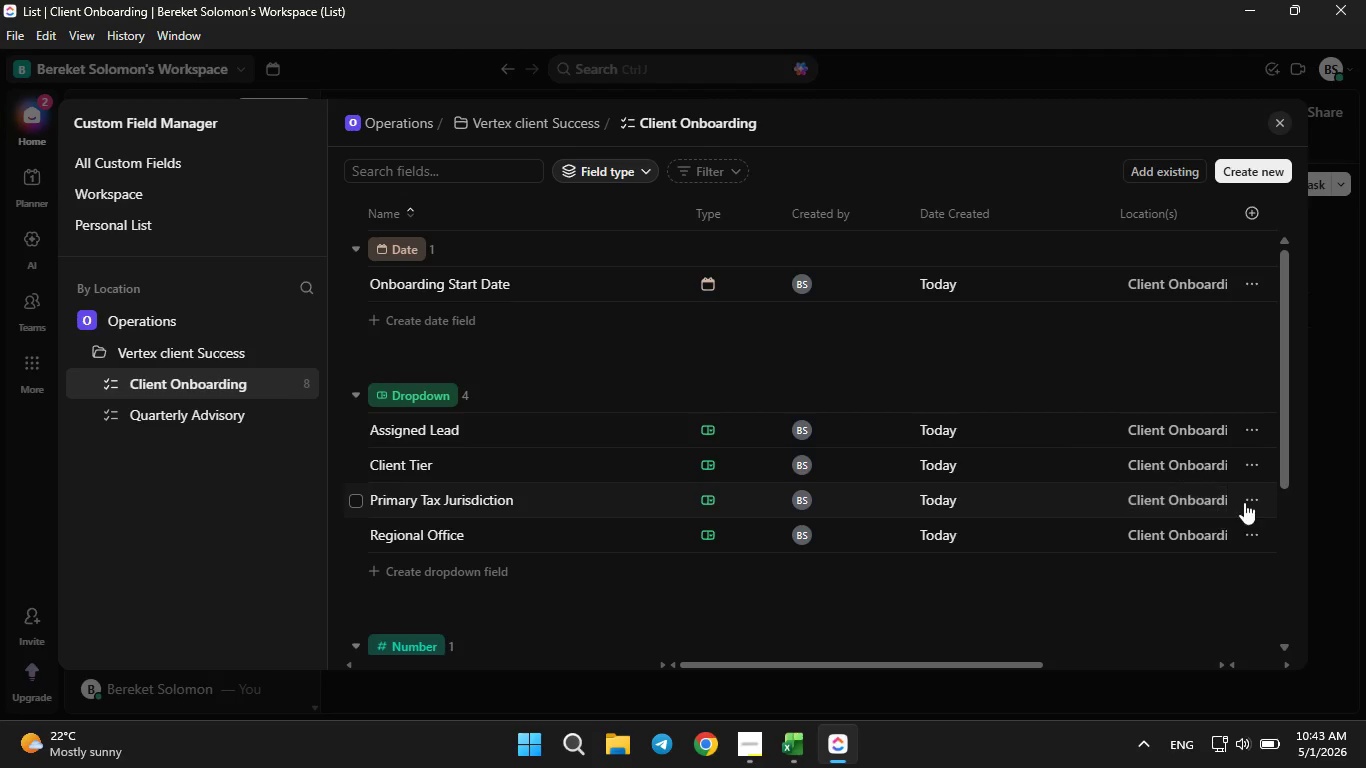 
left_click([1244, 499])
 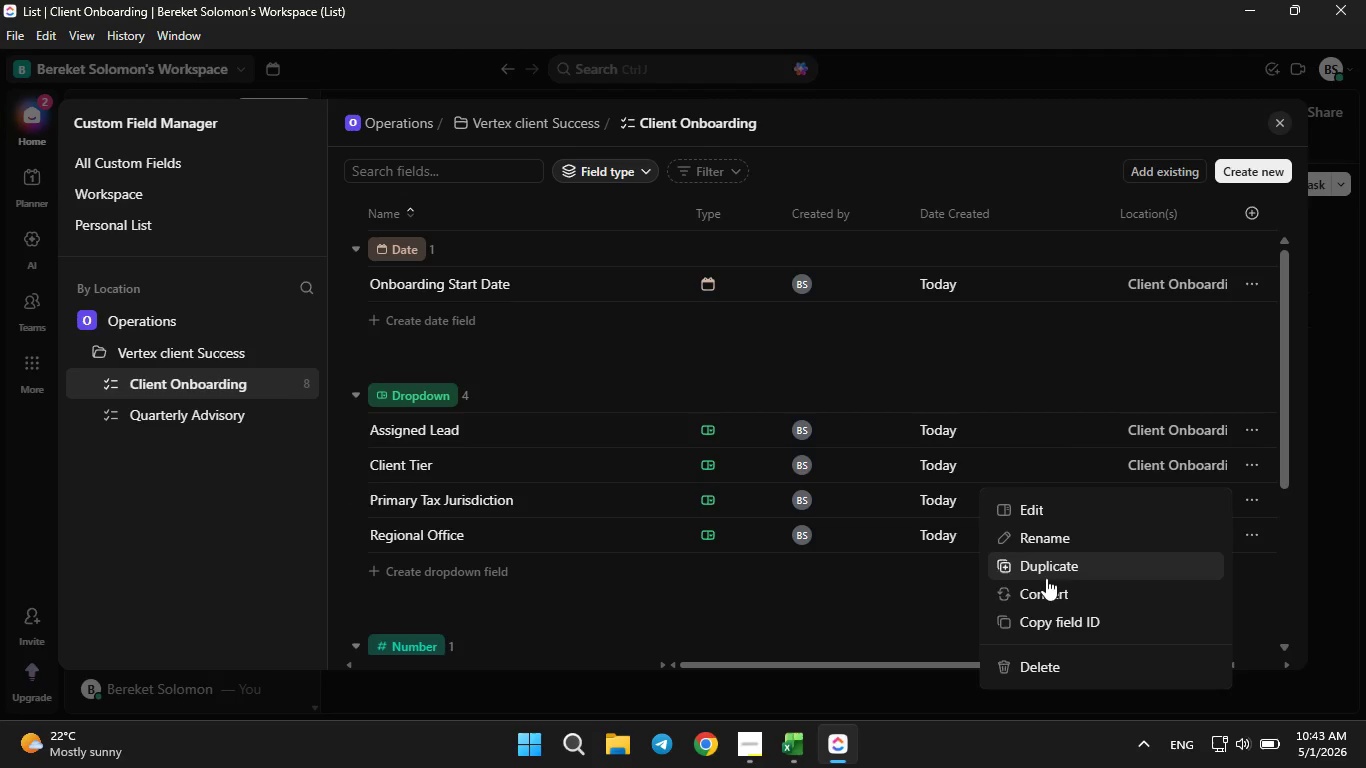 
left_click([1046, 593])
 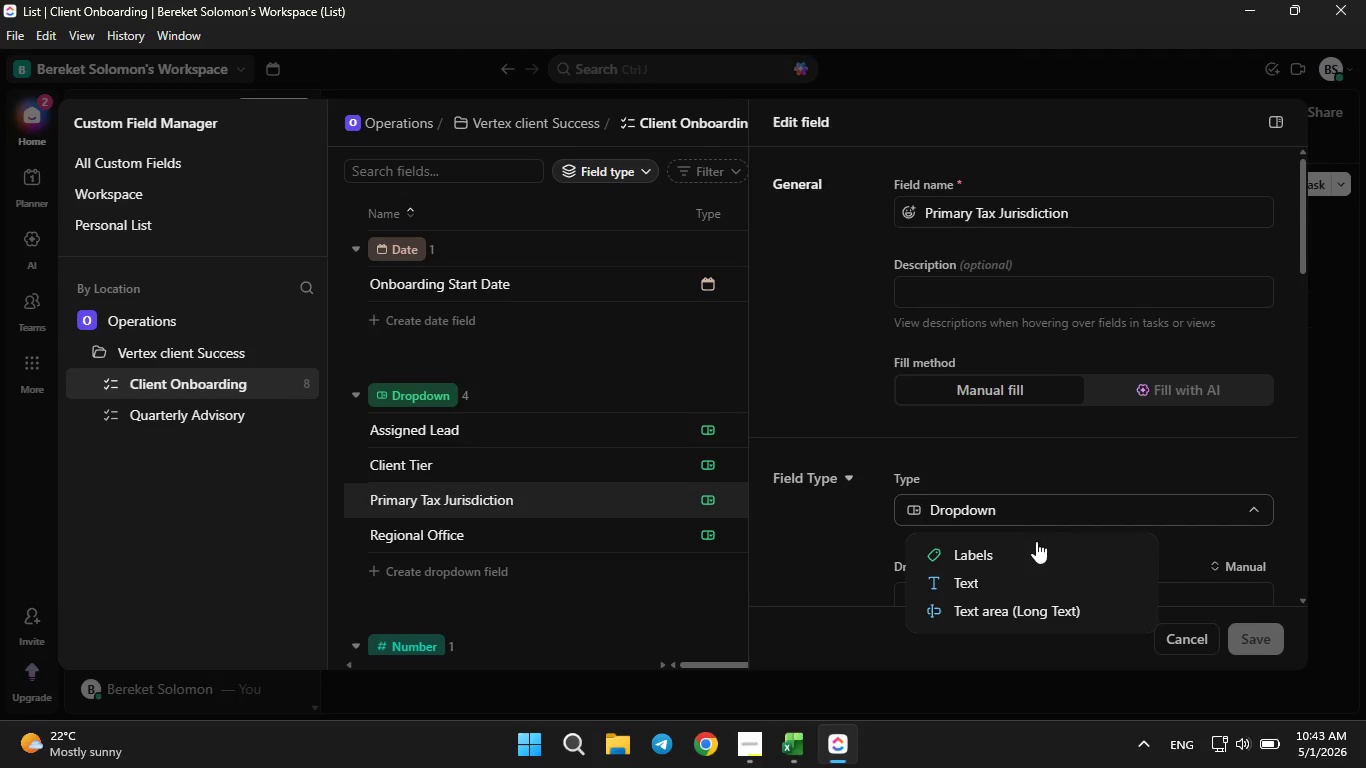 
left_click([995, 584])
 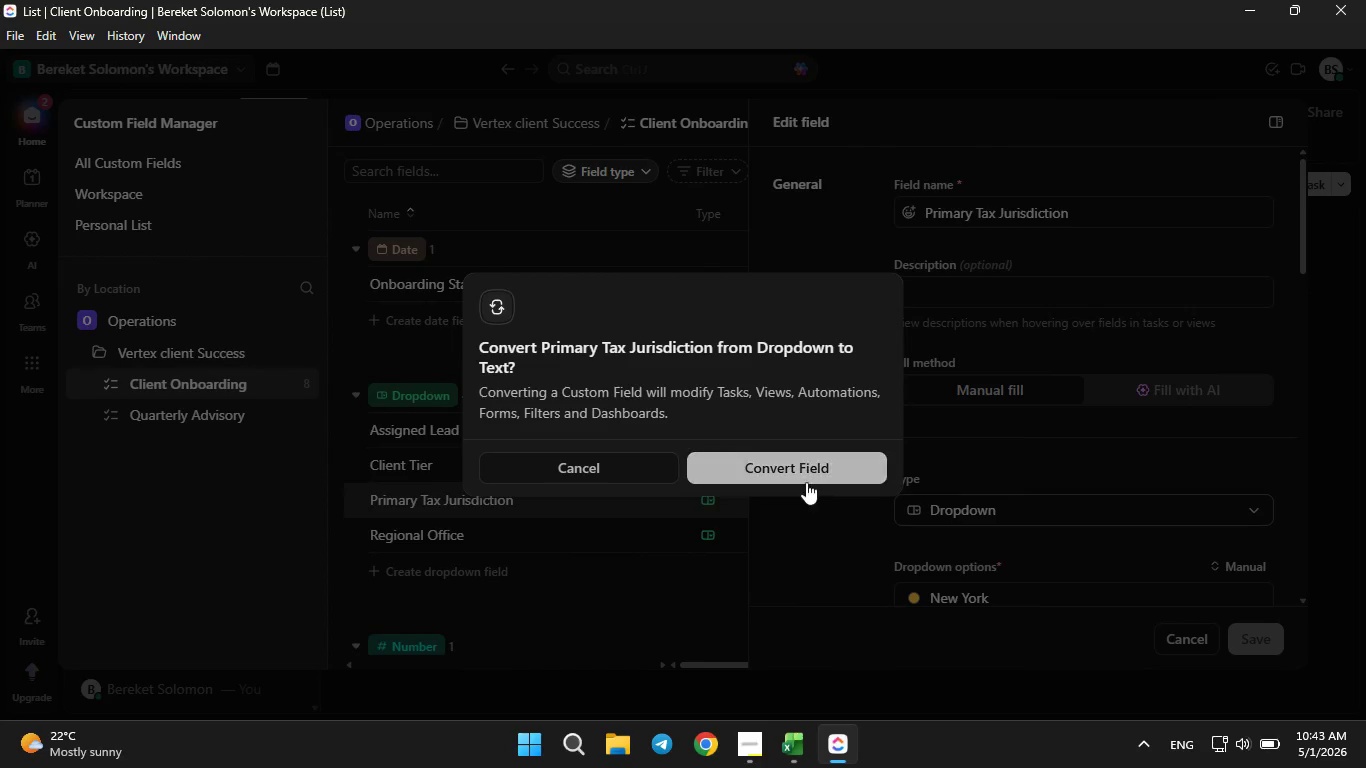 
left_click([803, 461])
 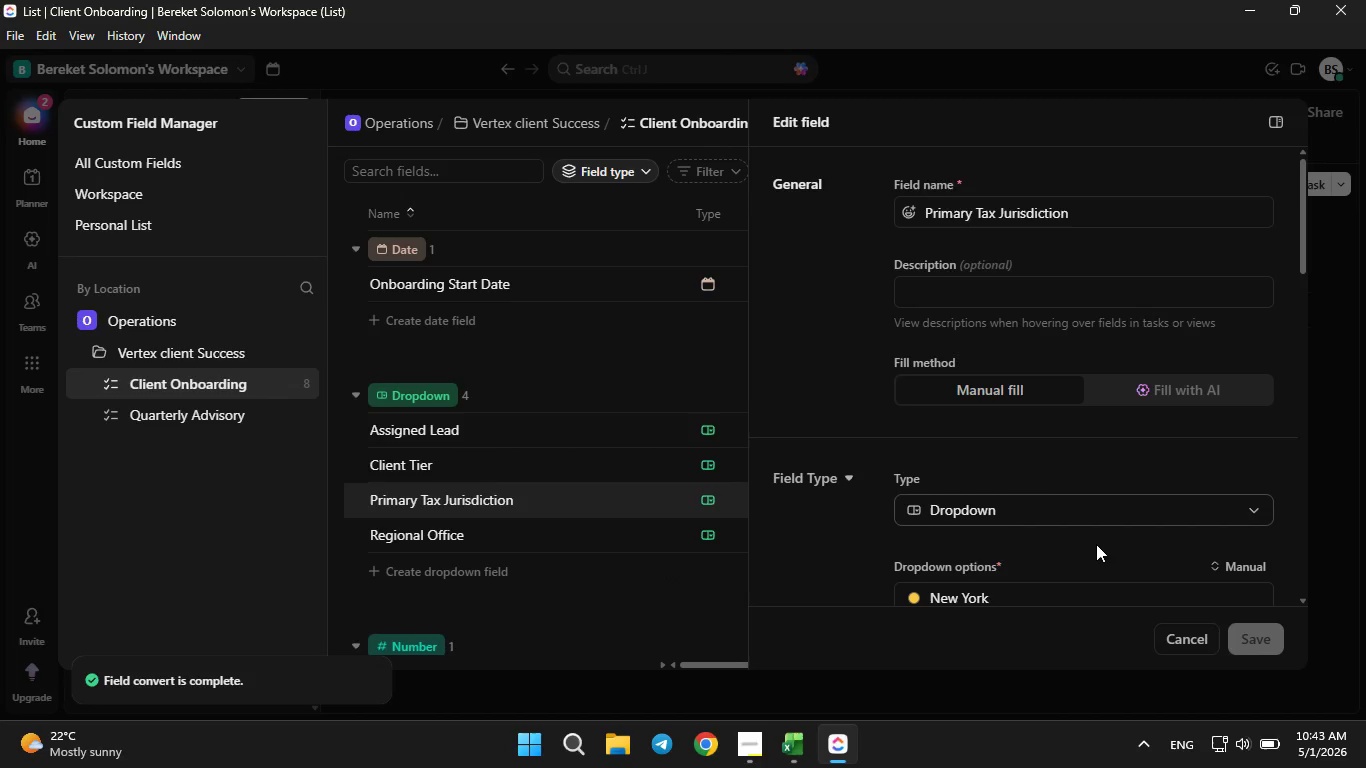 
scroll: coordinate [1067, 540], scroll_direction: down, amount: 5.0
 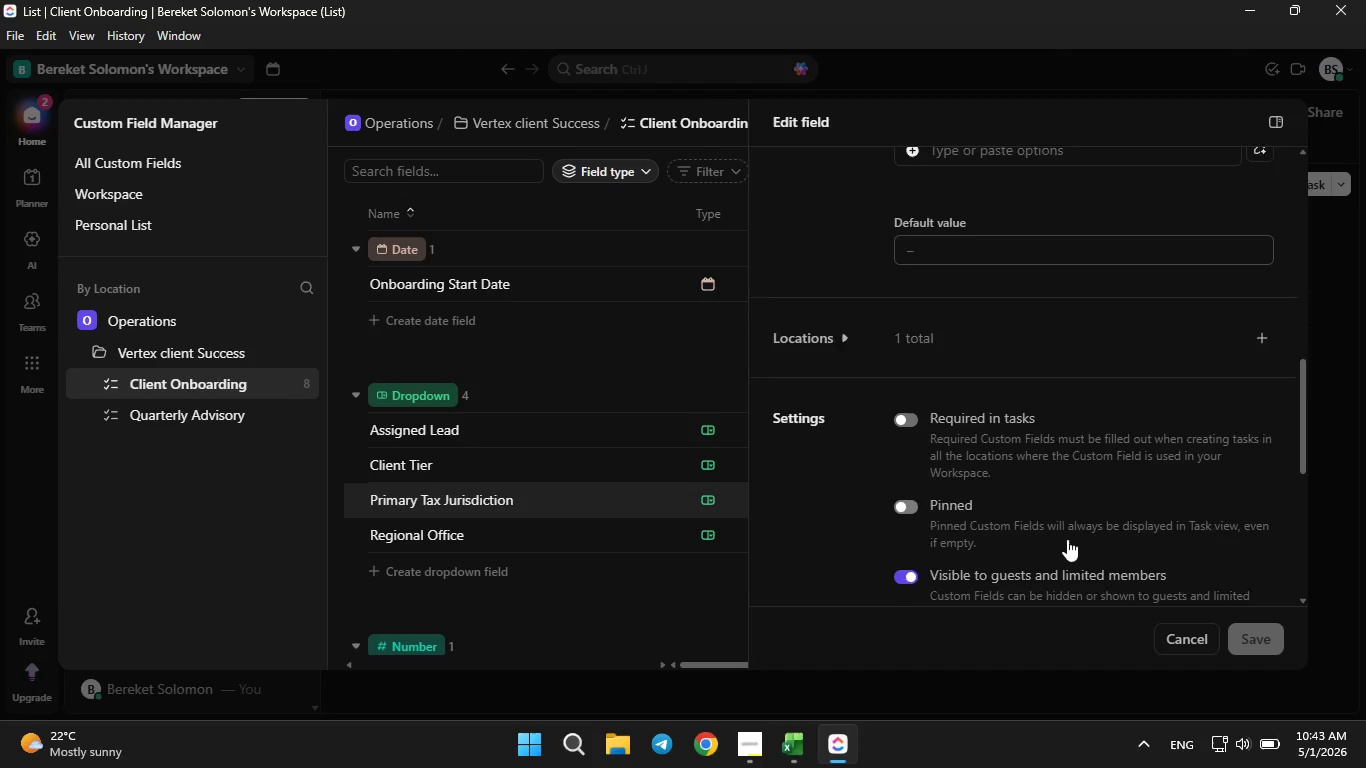 
scroll: coordinate [573, 422], scroll_direction: up, amount: 7.0
 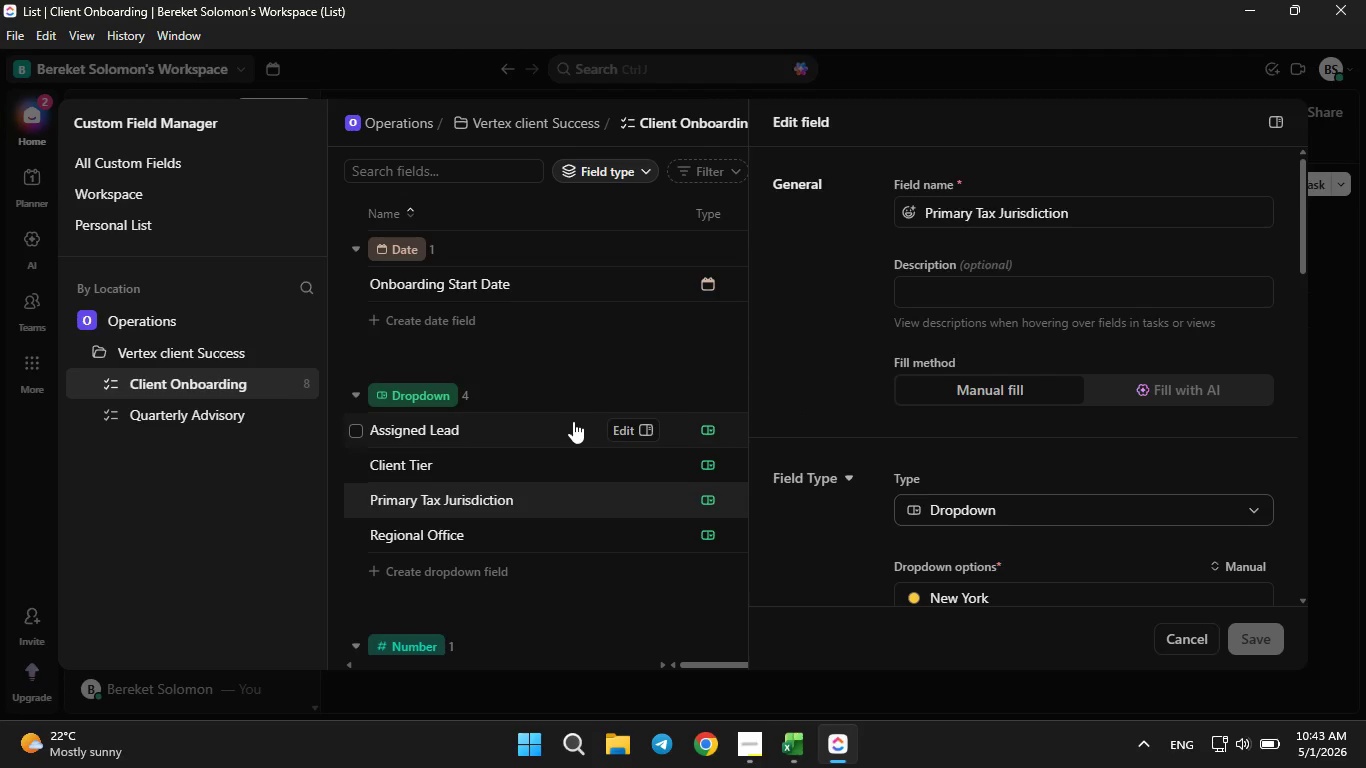 
scroll: coordinate [570, 425], scroll_direction: down, amount: 5.0
 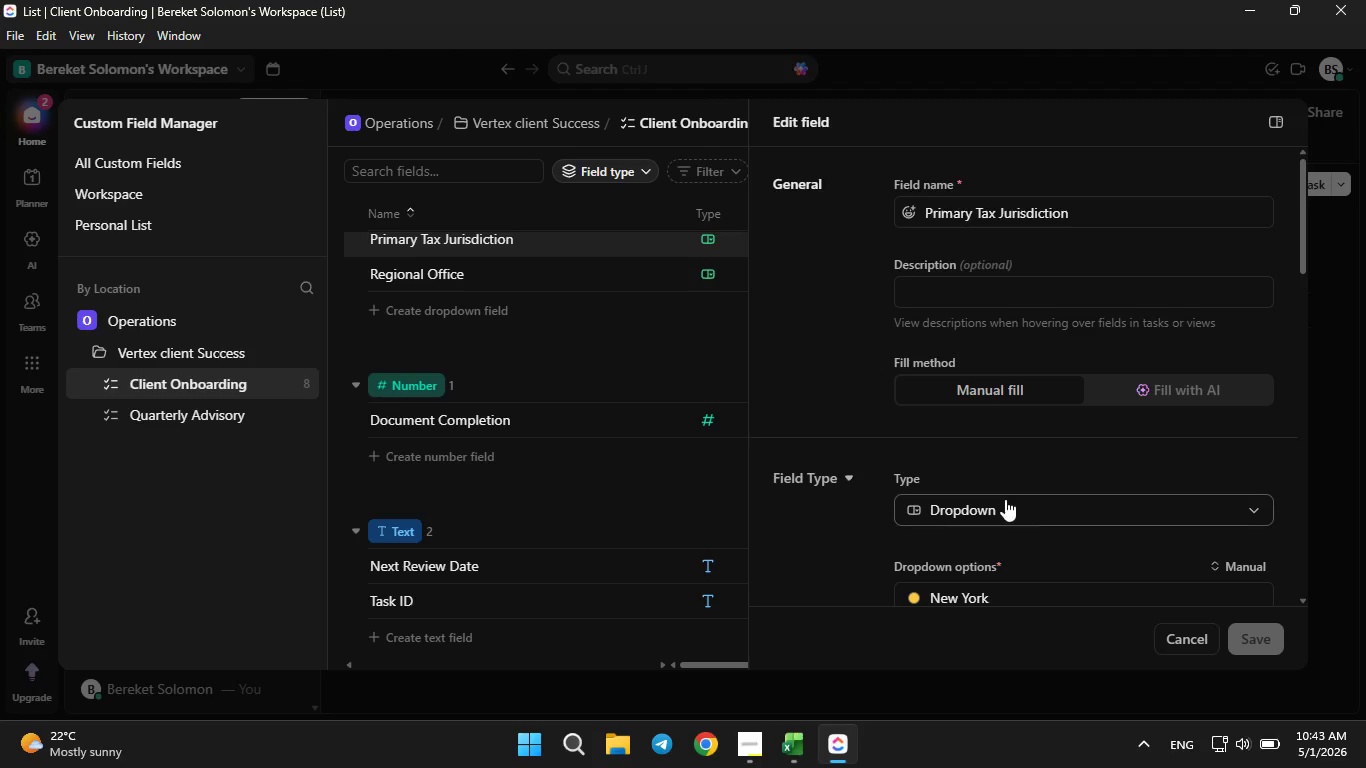 
left_click([1005, 505])
 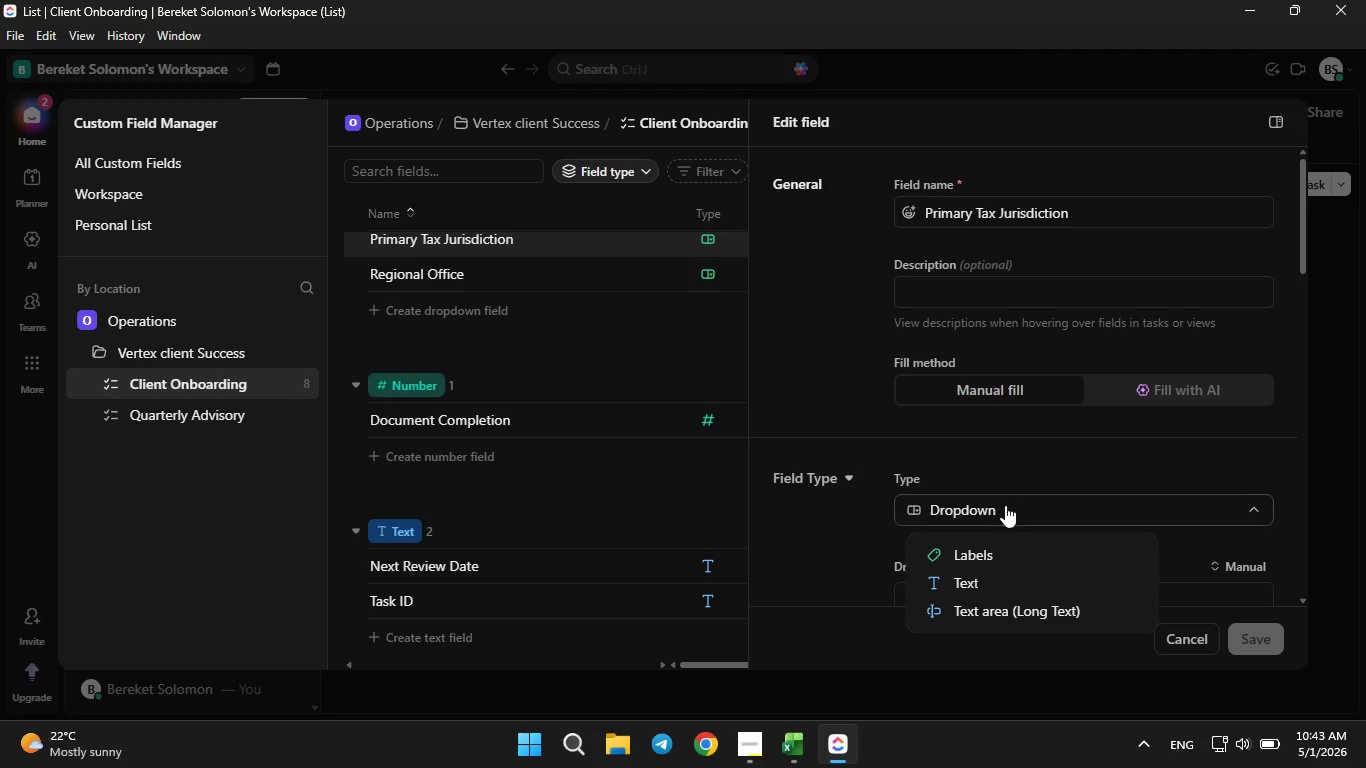 
double_click([1005, 505])
 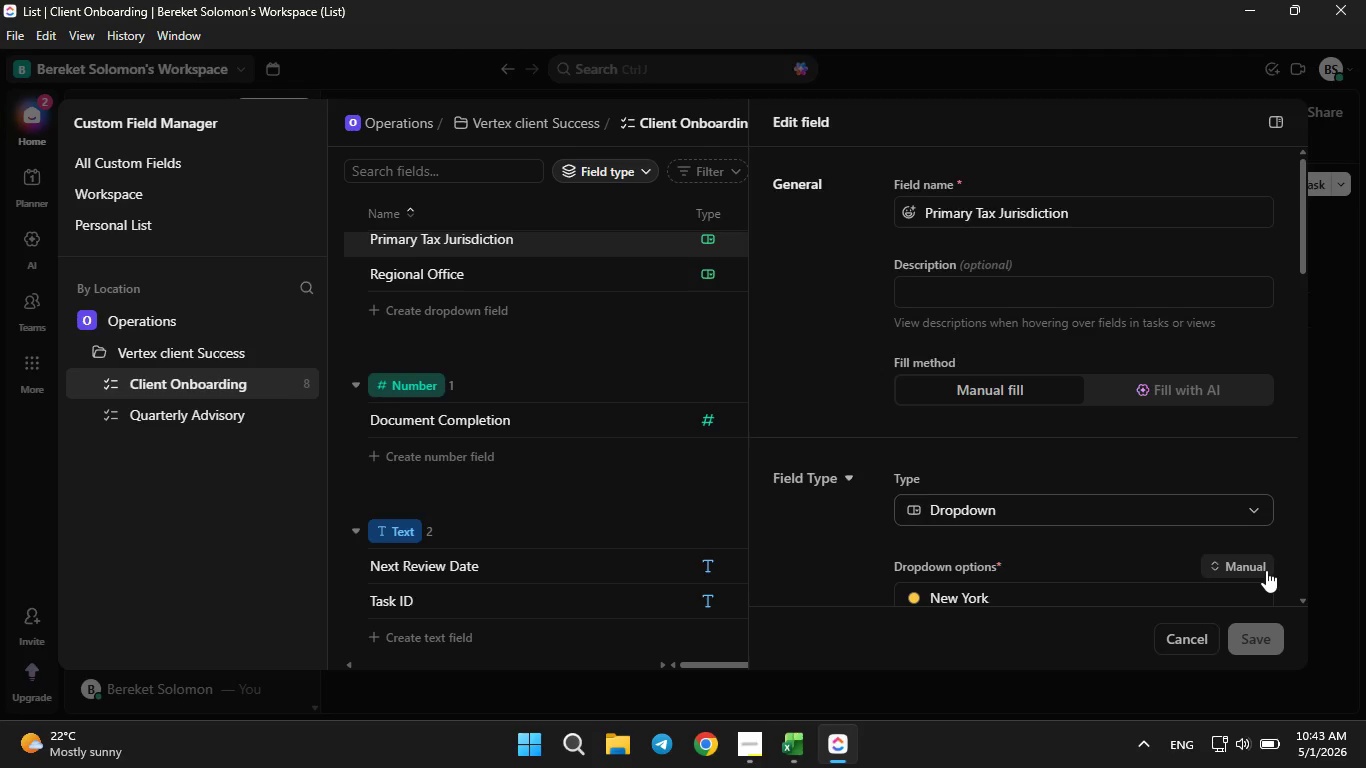 
left_click([1266, 570])
 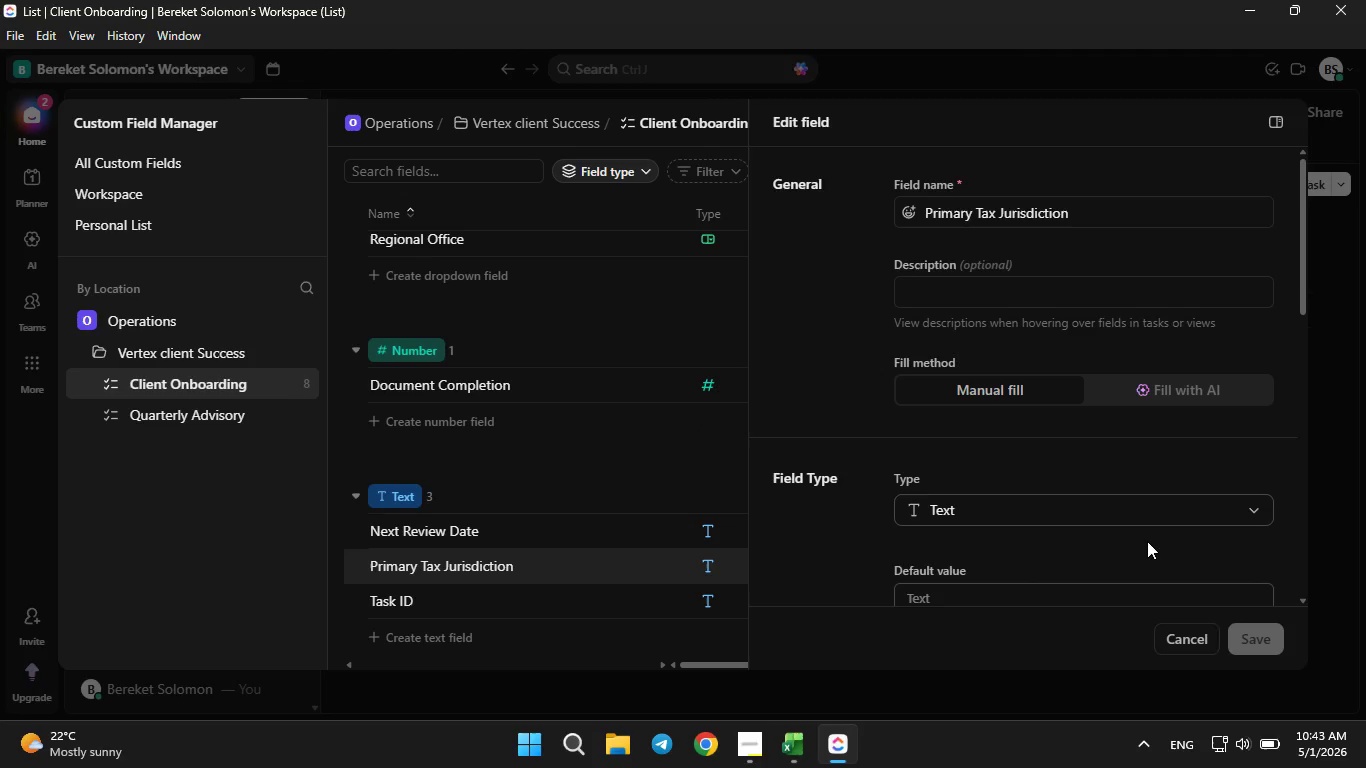 
scroll: coordinate [716, 489], scroll_direction: up, amount: 6.0
 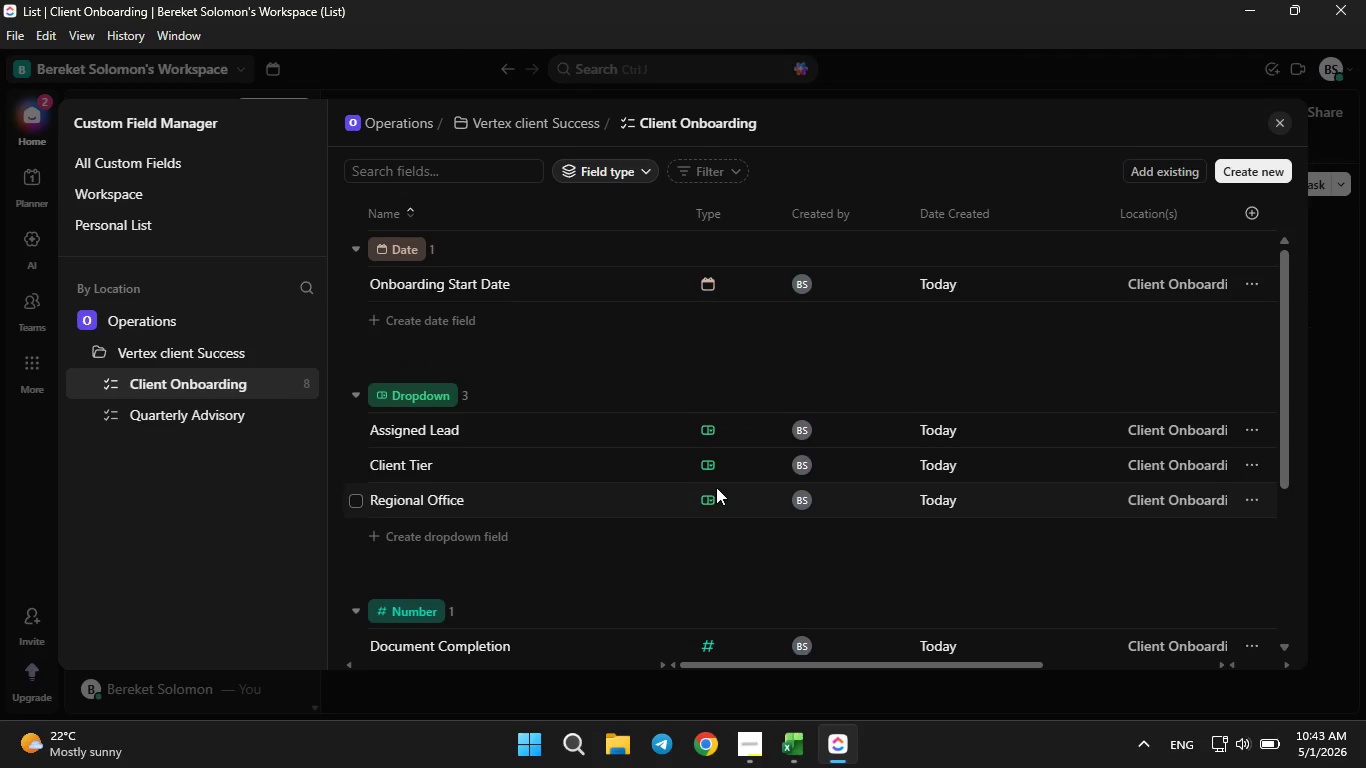 
scroll: coordinate [716, 488], scroll_direction: down, amount: 2.0
 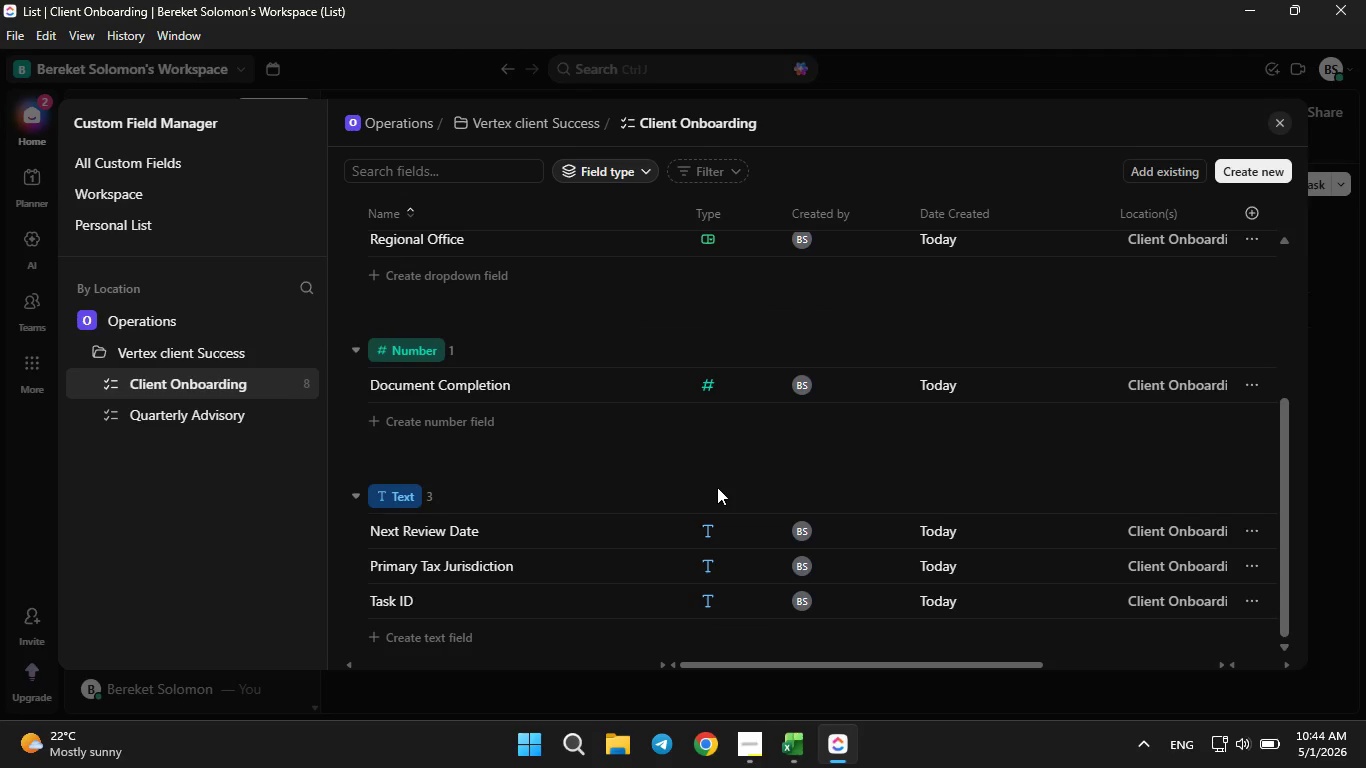 
wait(32.01)
 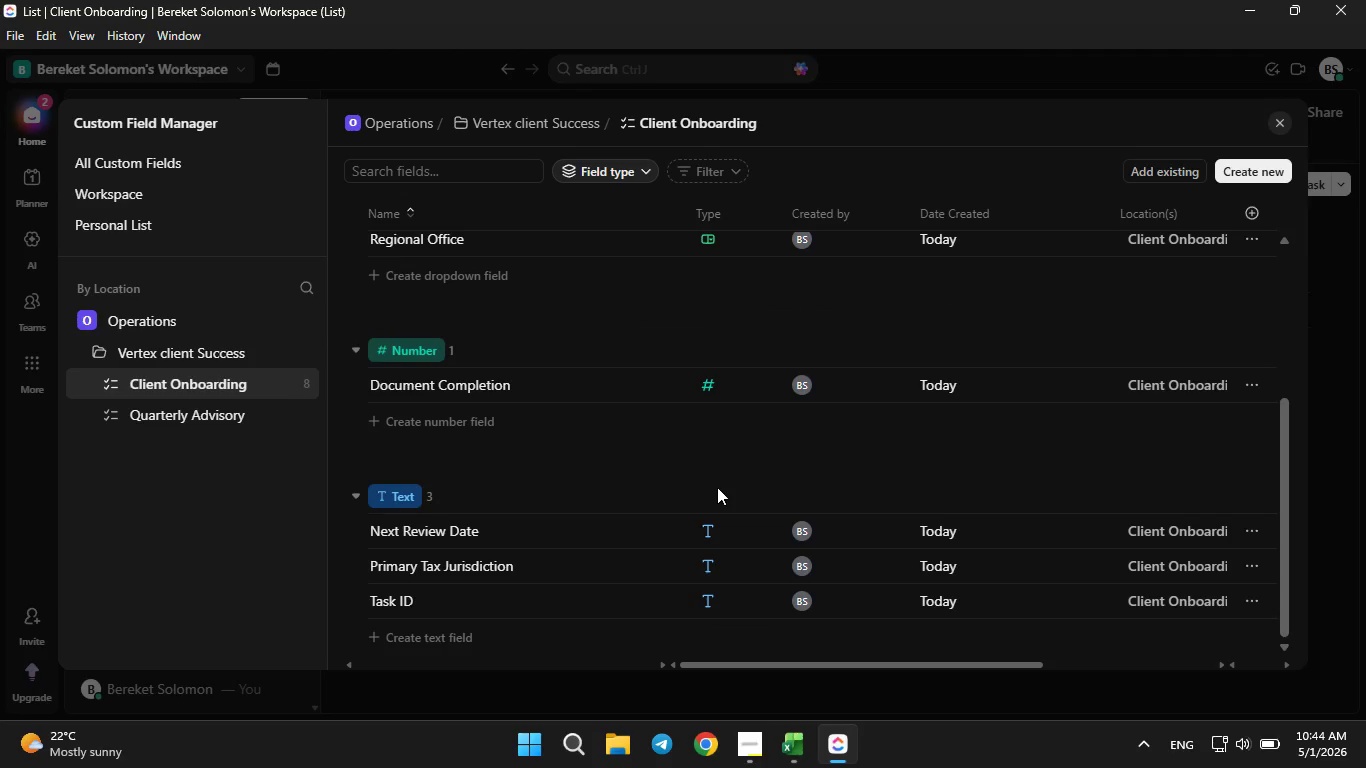 
left_click([1257, 540])
 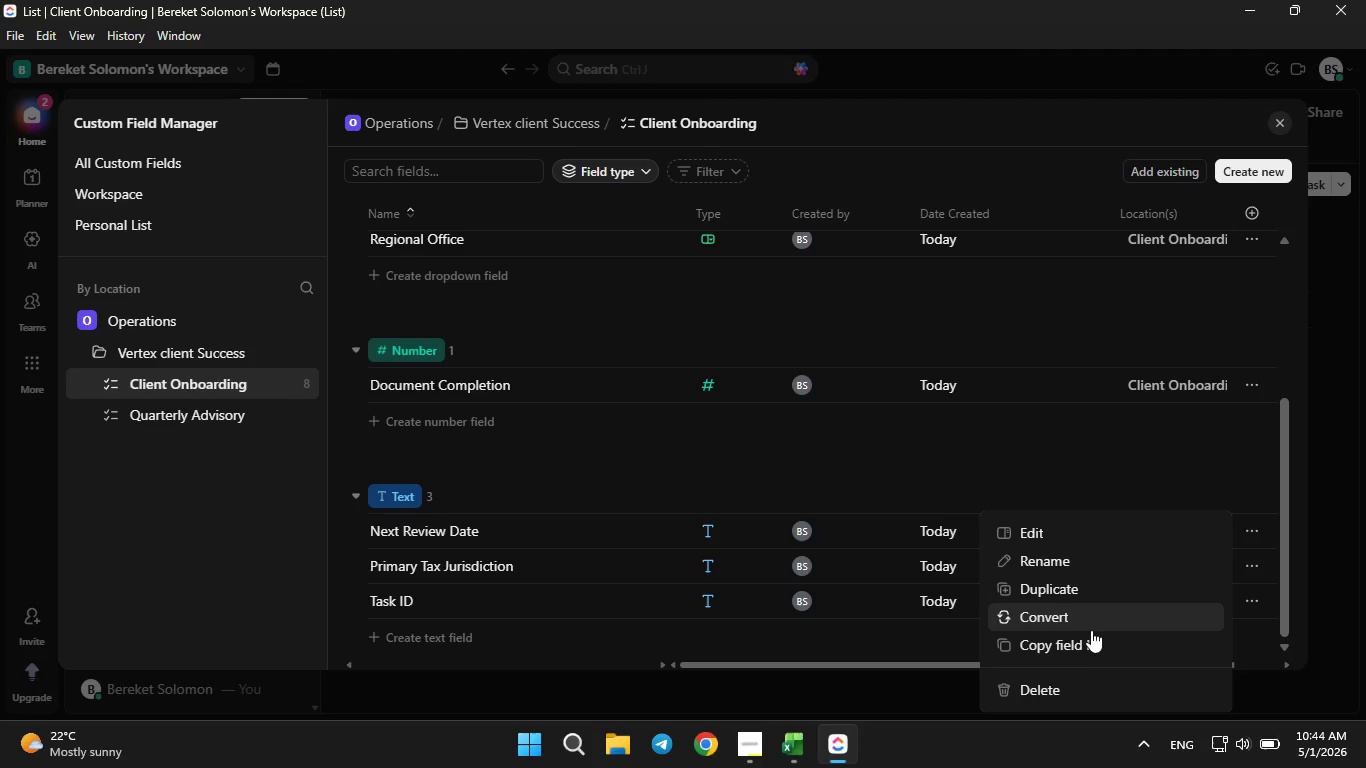 
left_click([1092, 628])
 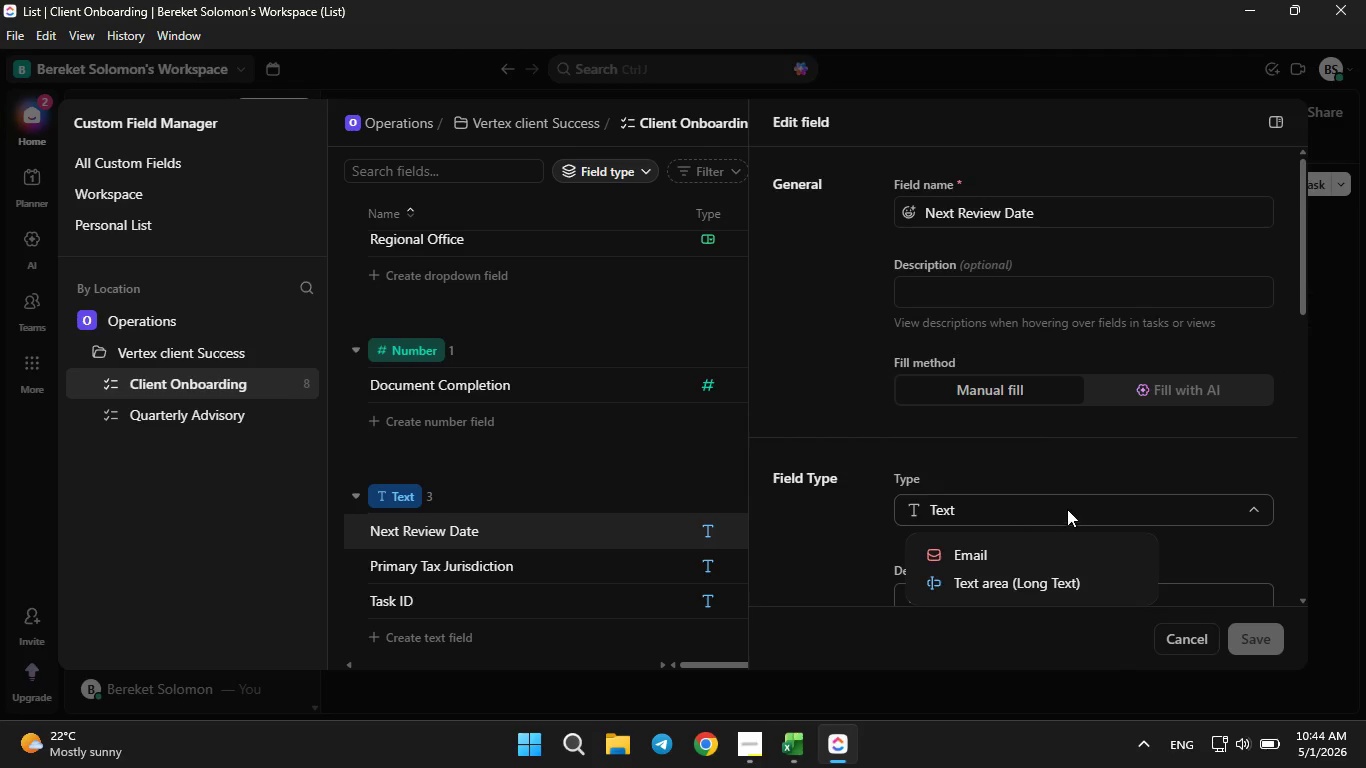 
double_click([1067, 504])
 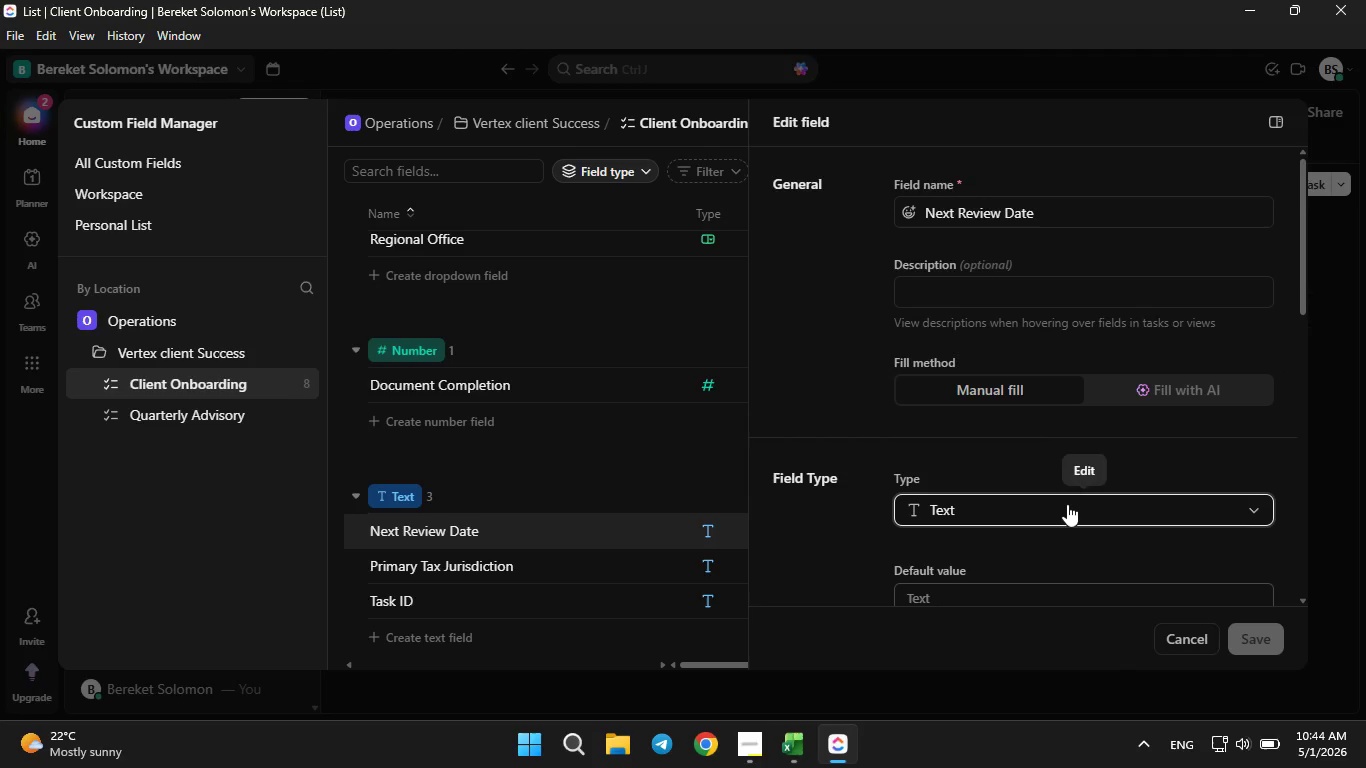 
left_click([1067, 504])
 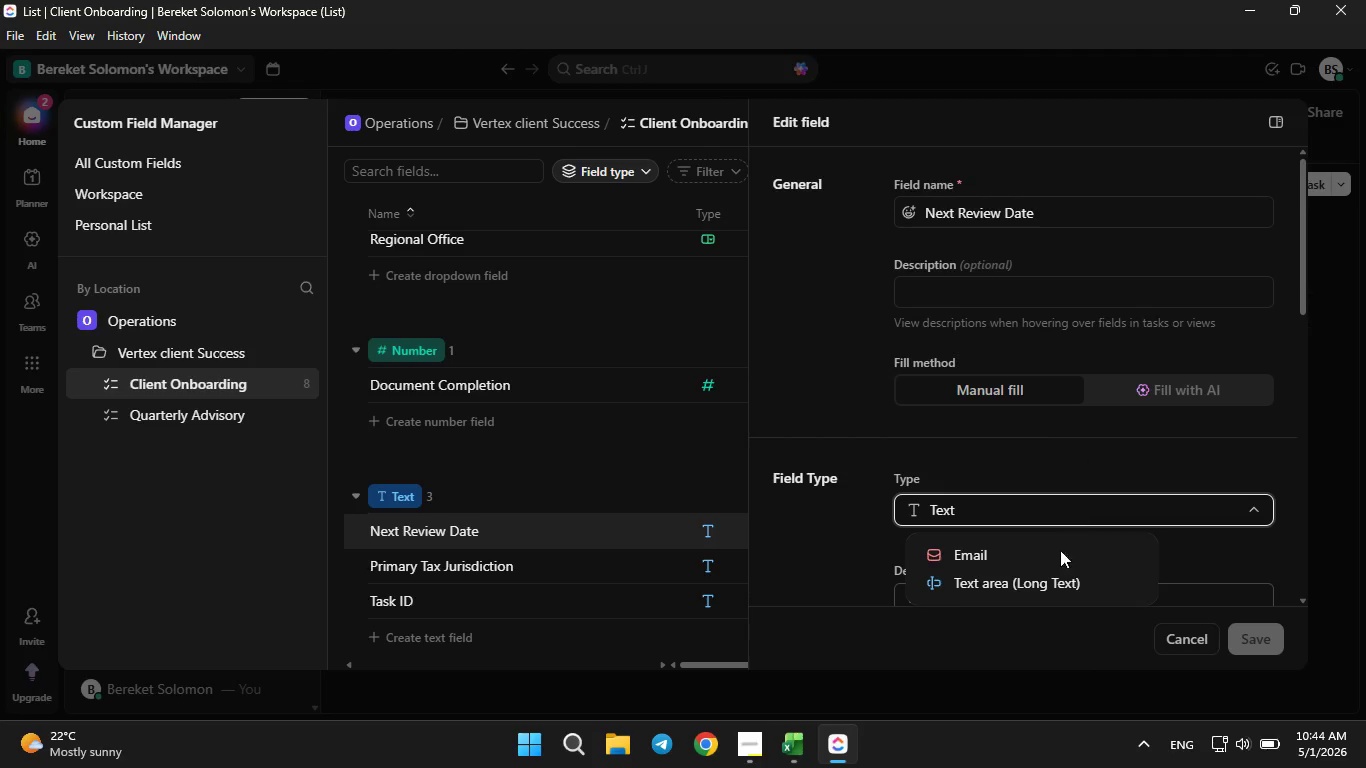 
scroll: coordinate [1059, 565], scroll_direction: down, amount: 3.0
 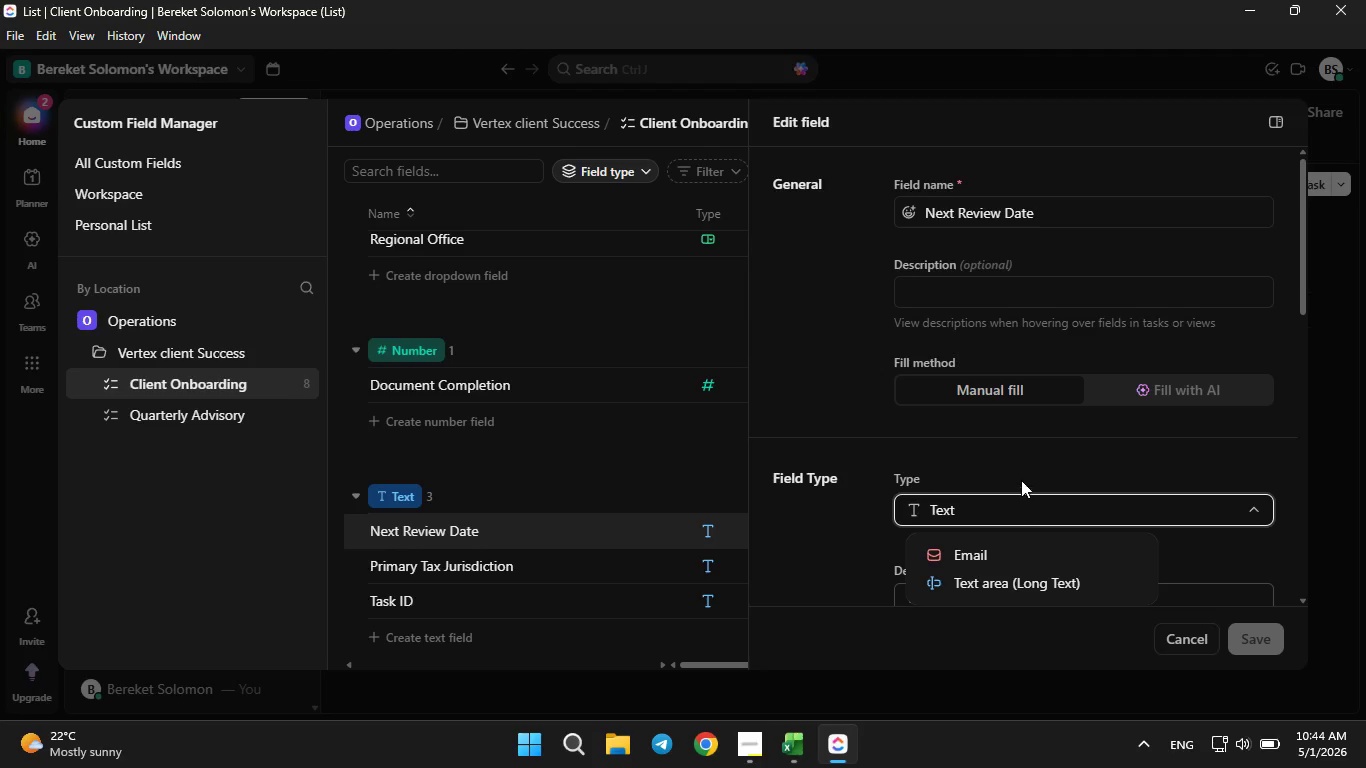 
left_click([1017, 473])
 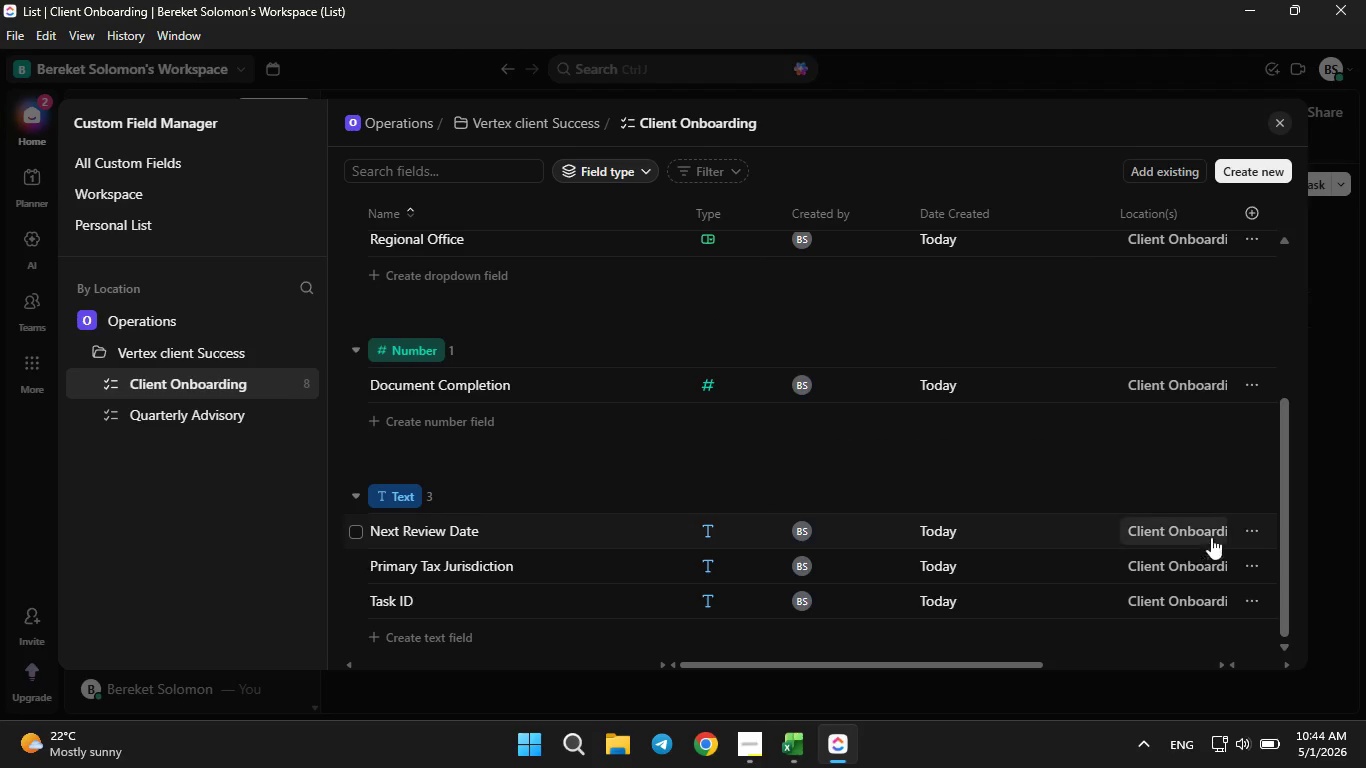 
left_click([1245, 527])
 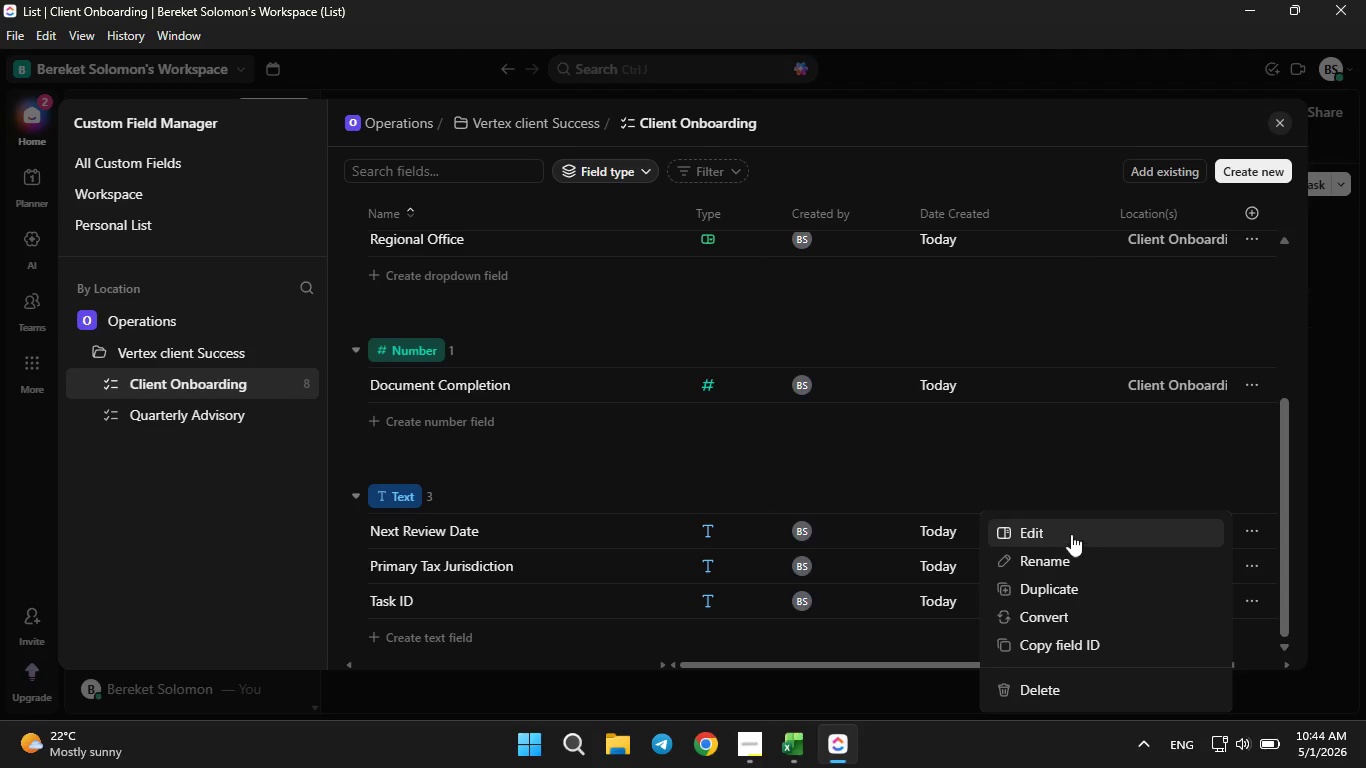 
left_click([1071, 534])
 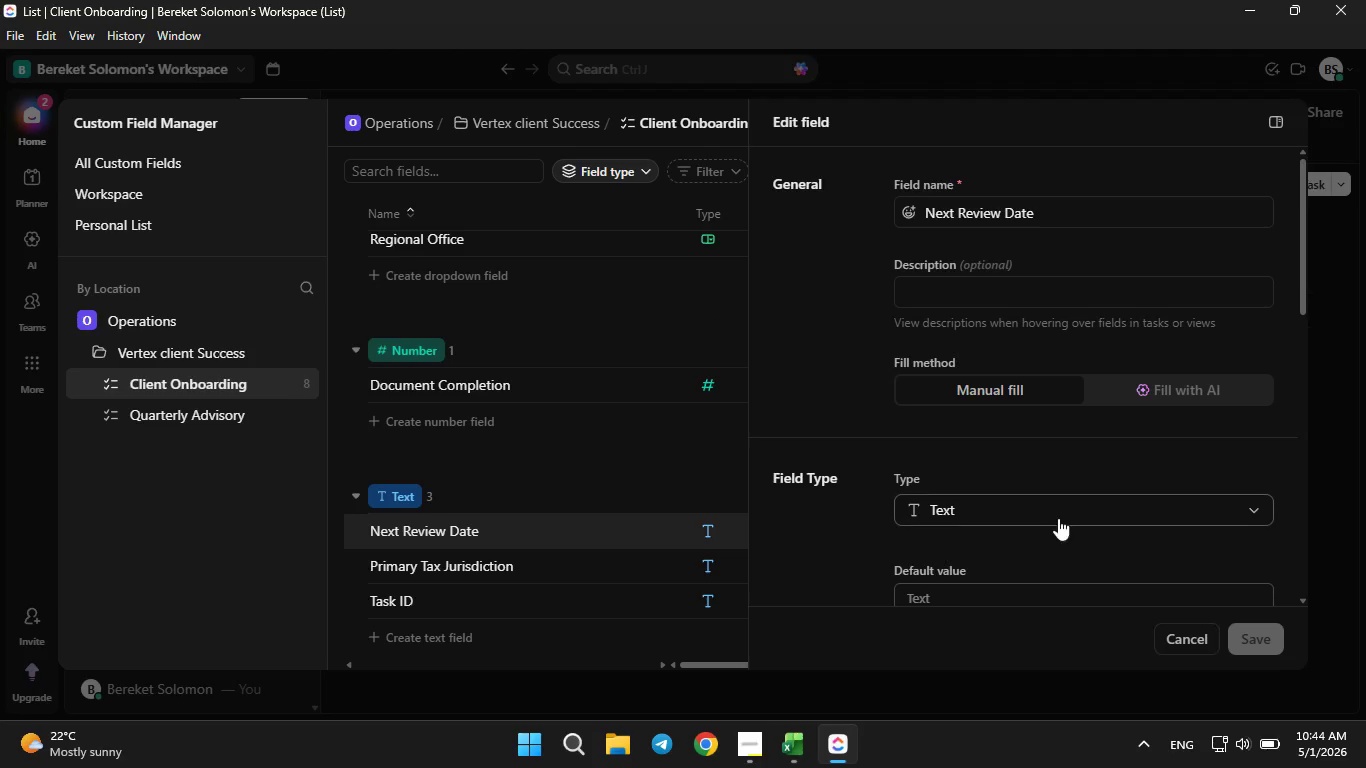 
left_click([1047, 508])
 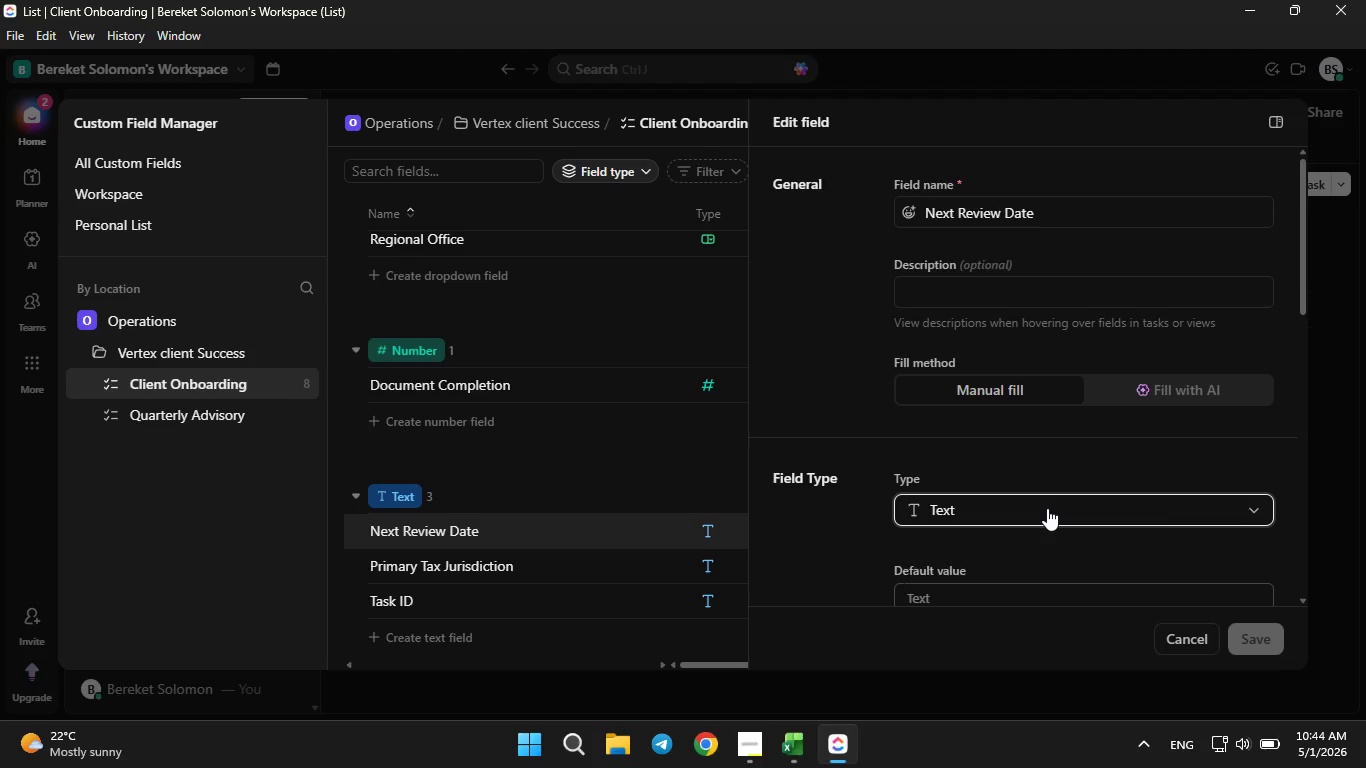 
double_click([1047, 508])
 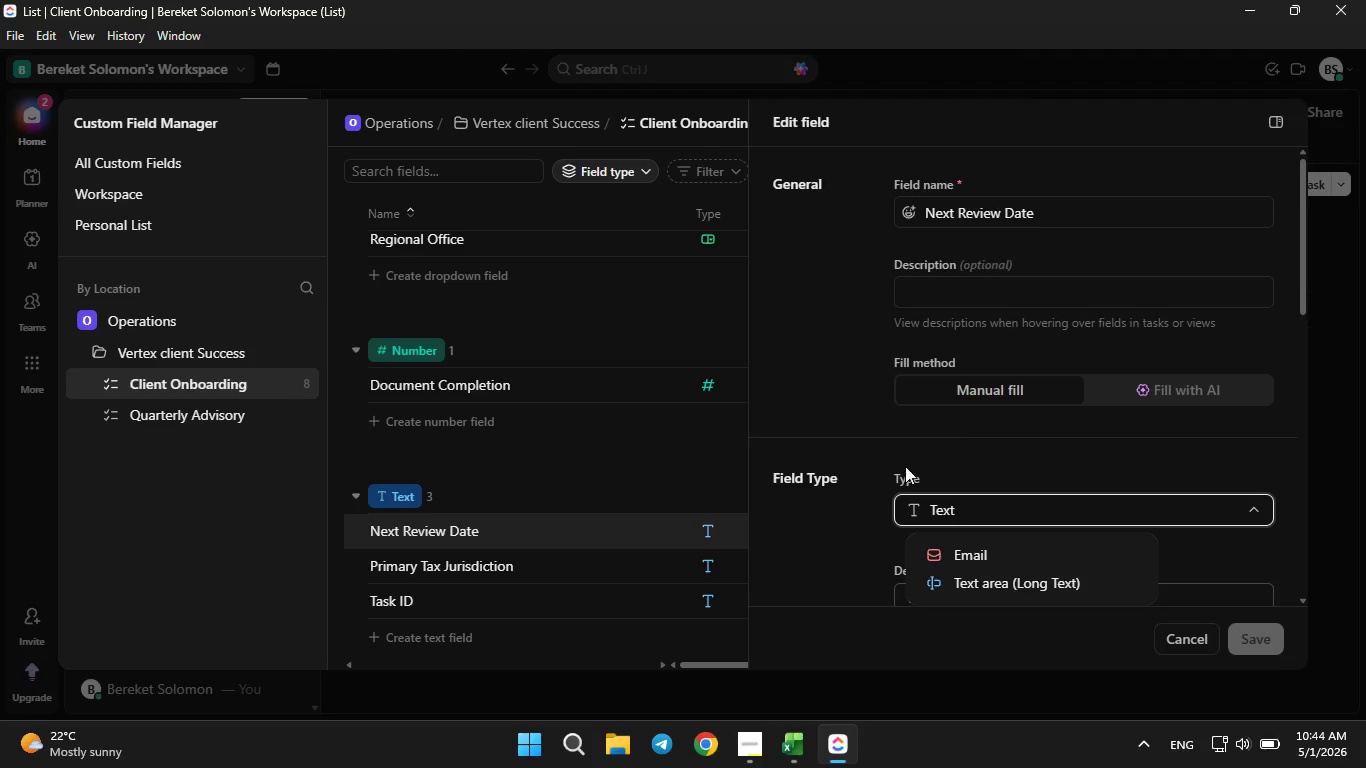 
left_click([901, 468])
 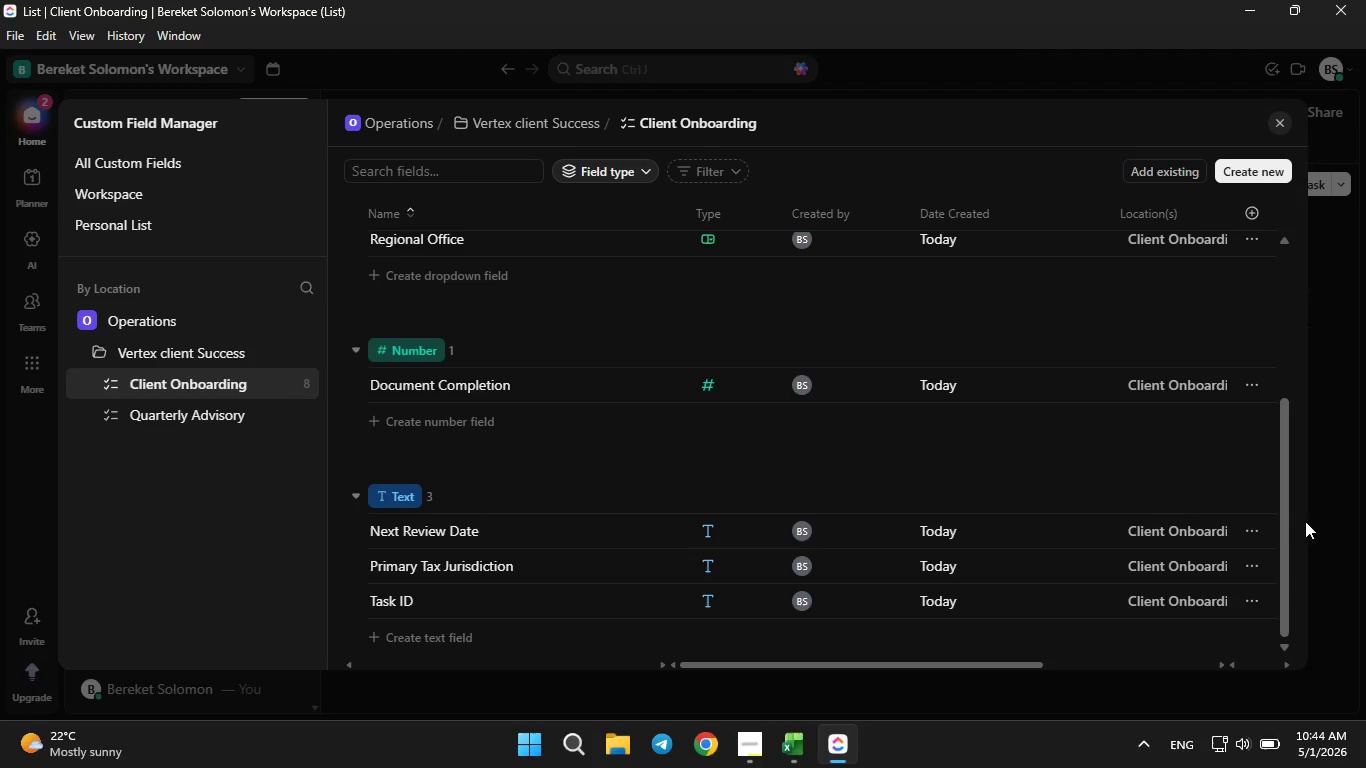 
left_click([1255, 528])
 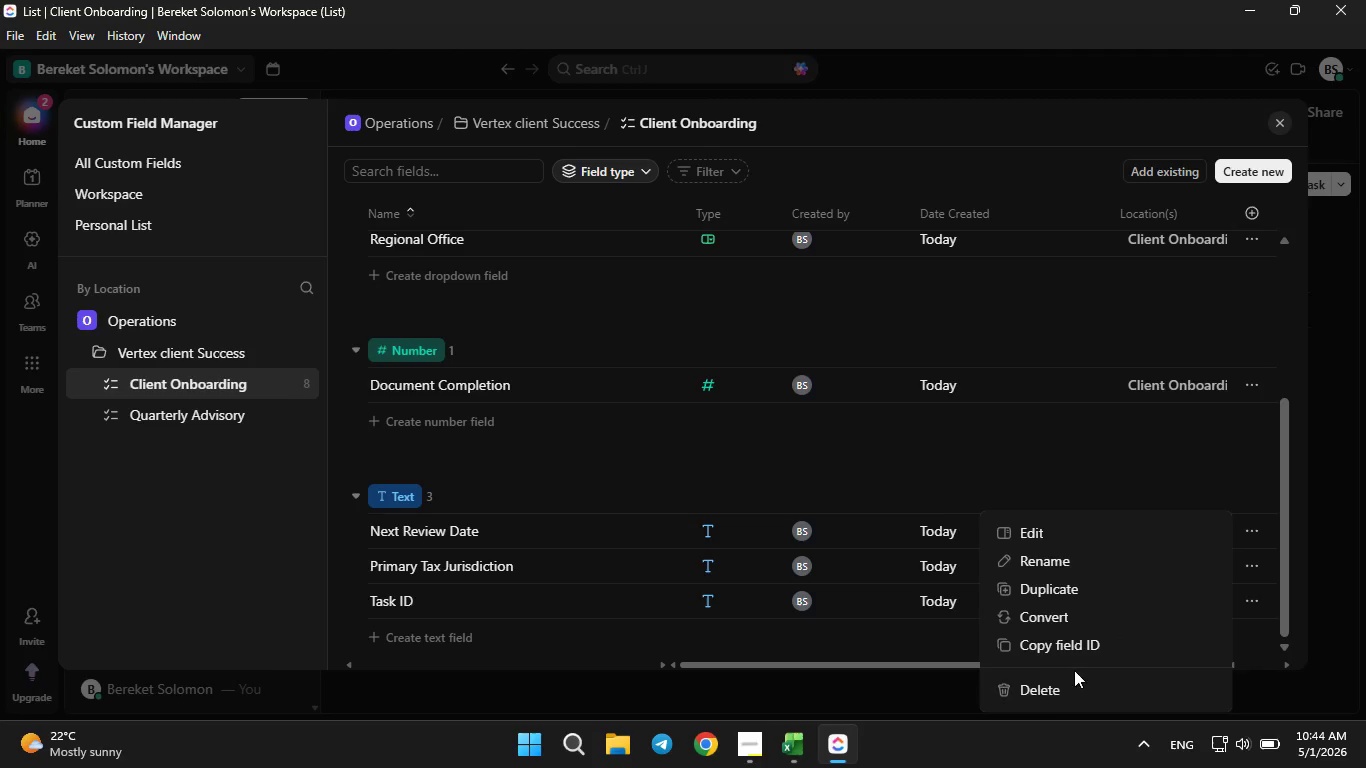 
left_click([1060, 688])
 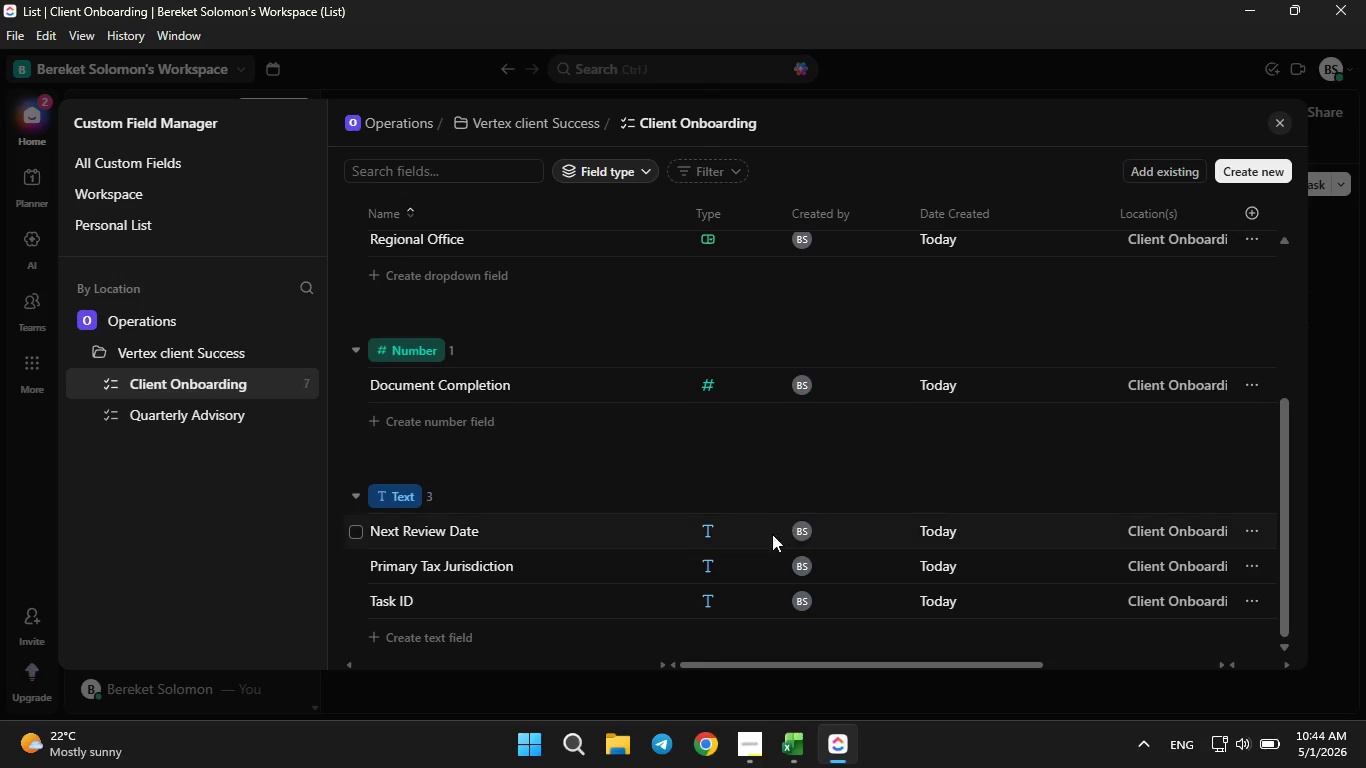 
scroll: coordinate [759, 543], scroll_direction: up, amount: 4.0
 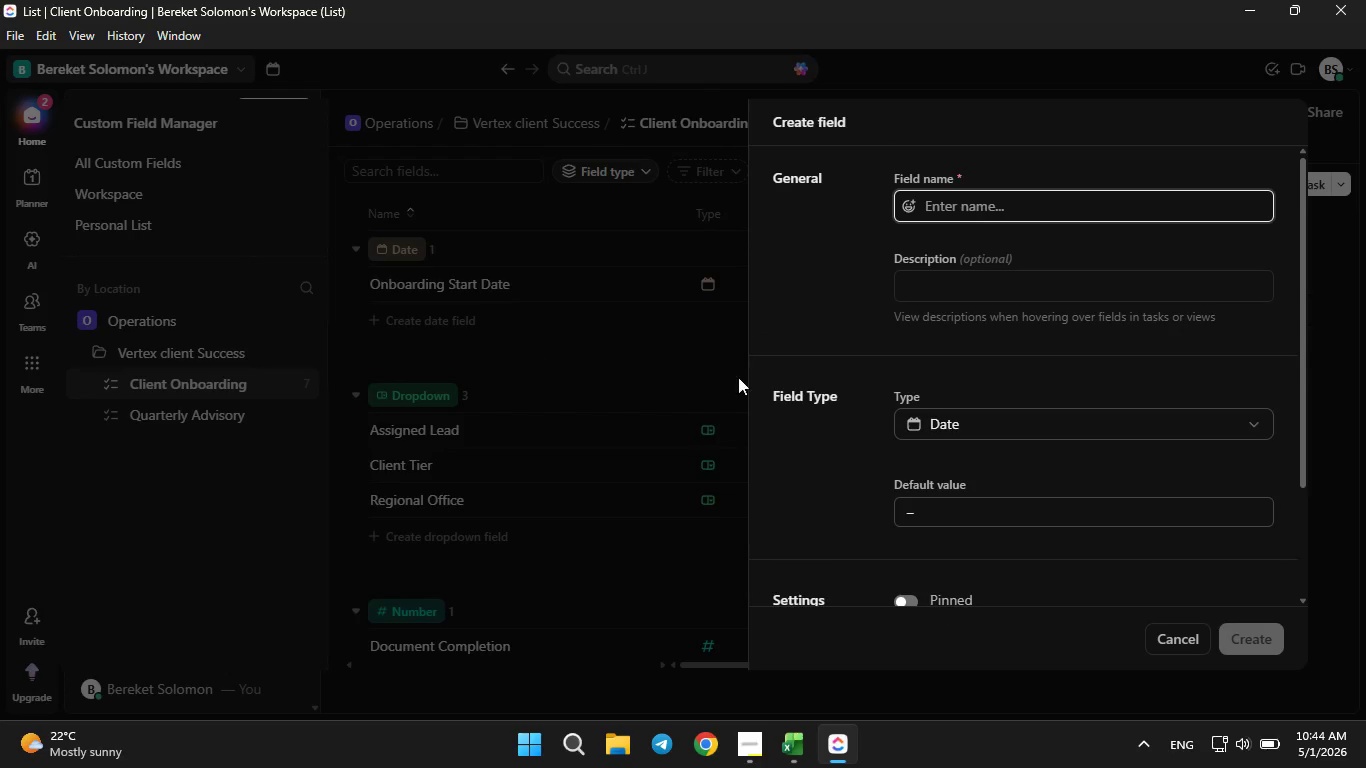 
wait(5.44)
 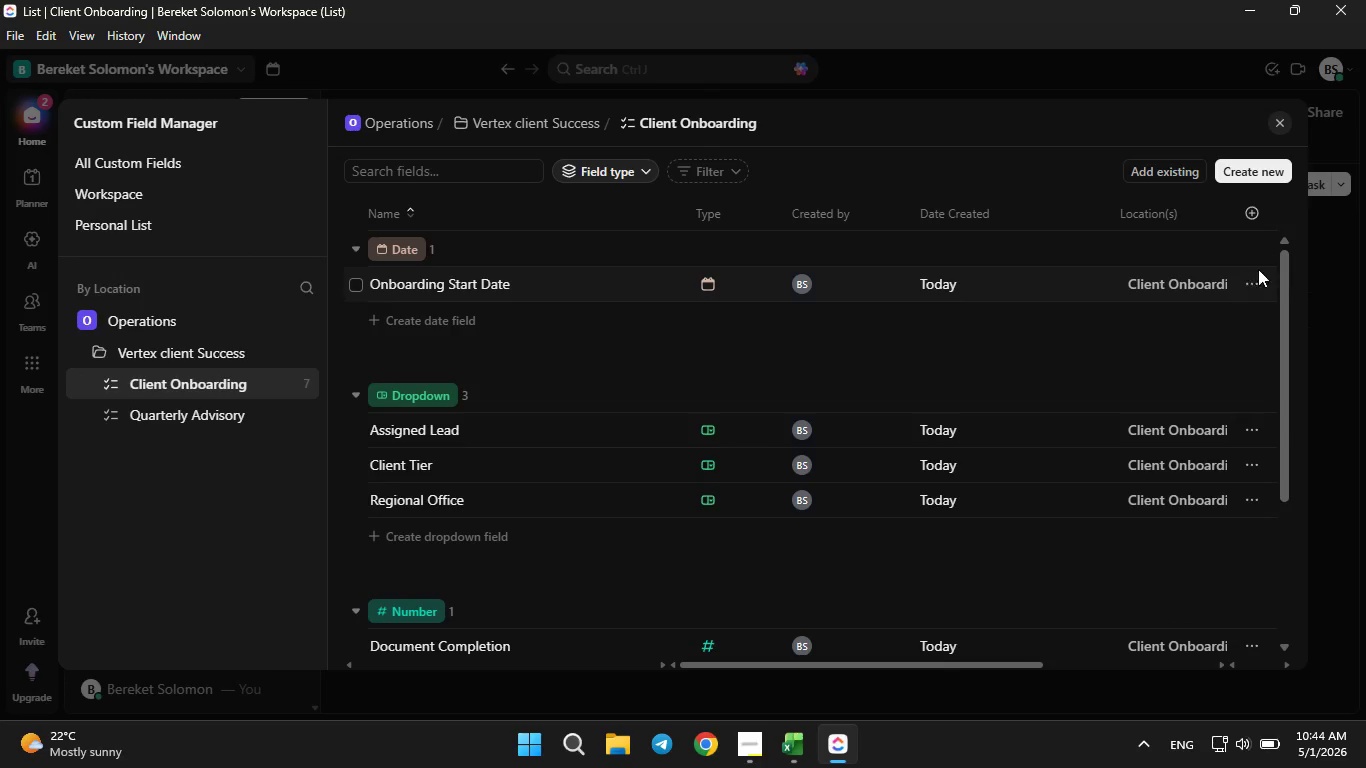 
type(Revie)
 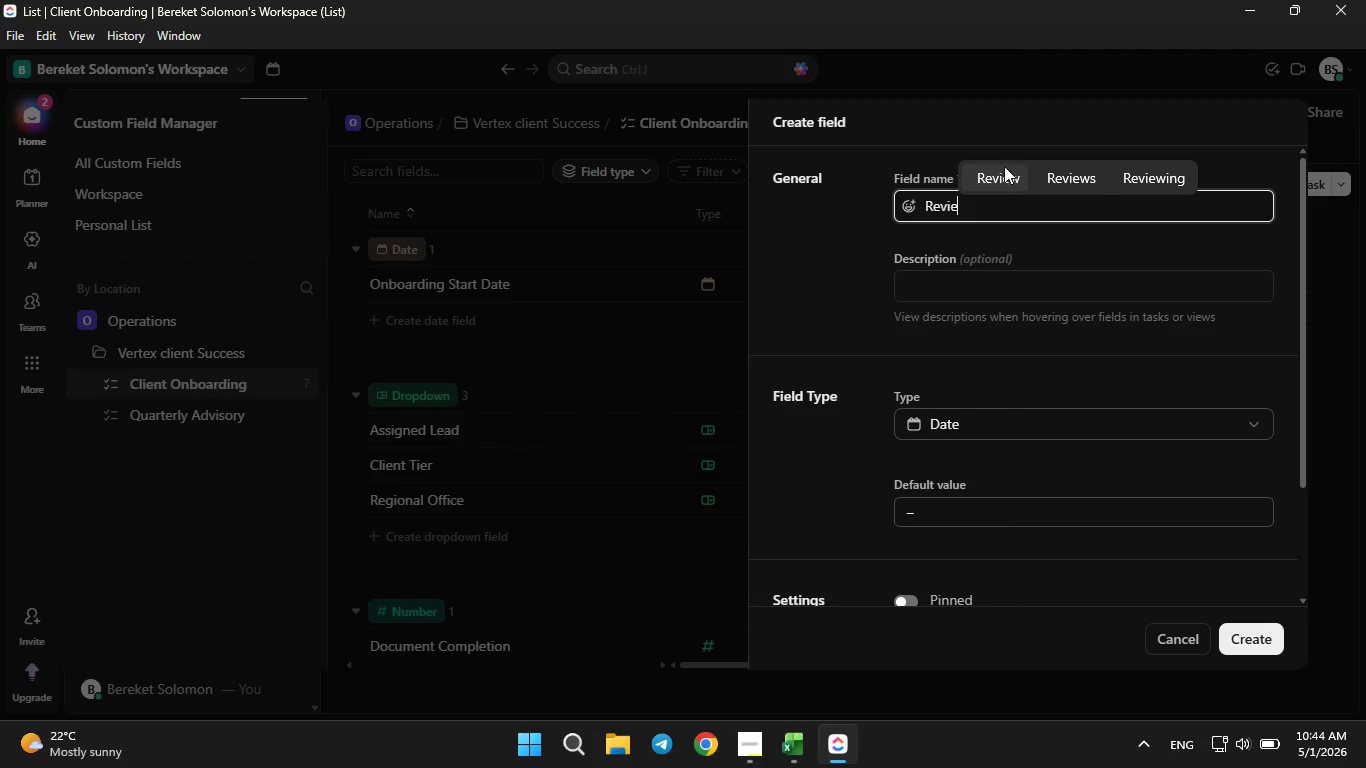 
left_click([1002, 171])
 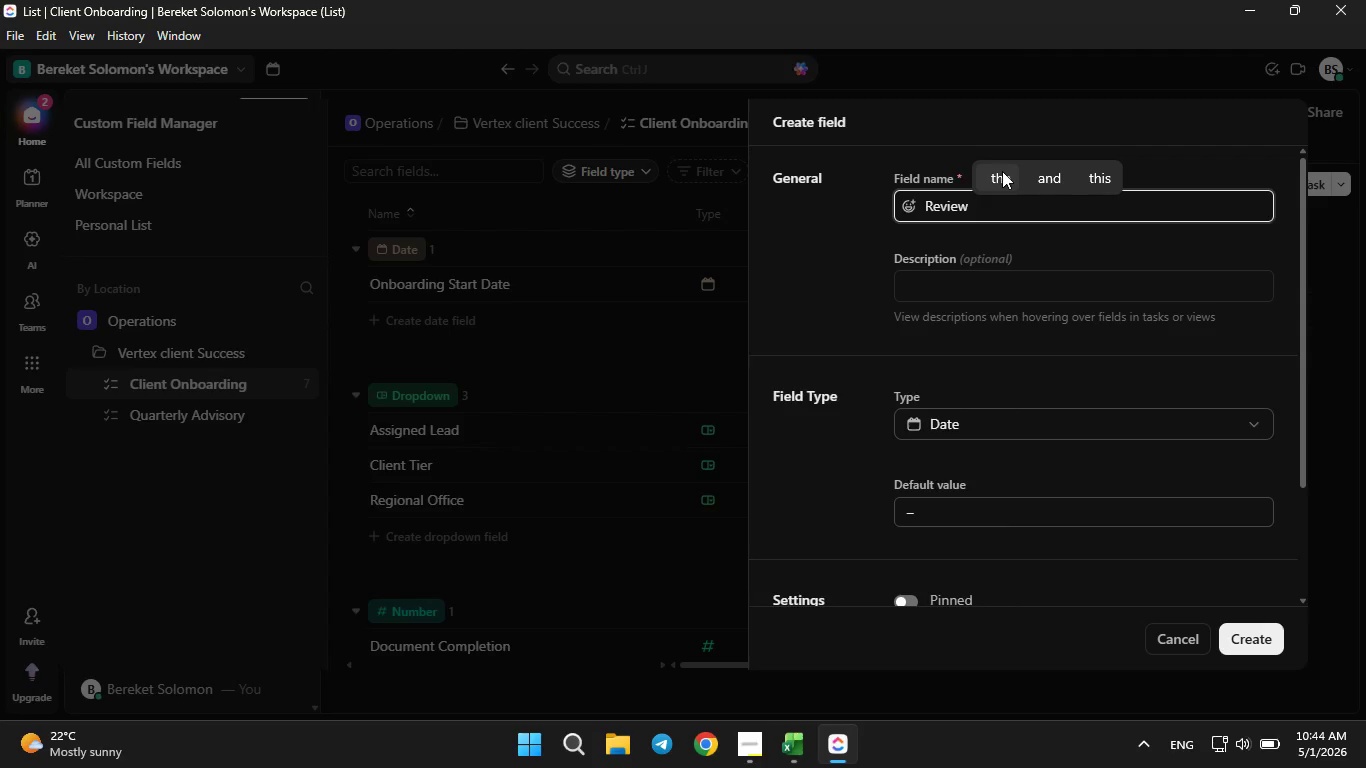 
type(Ne)
key(Backspace)
key(Backspace)
type(Next Date)
 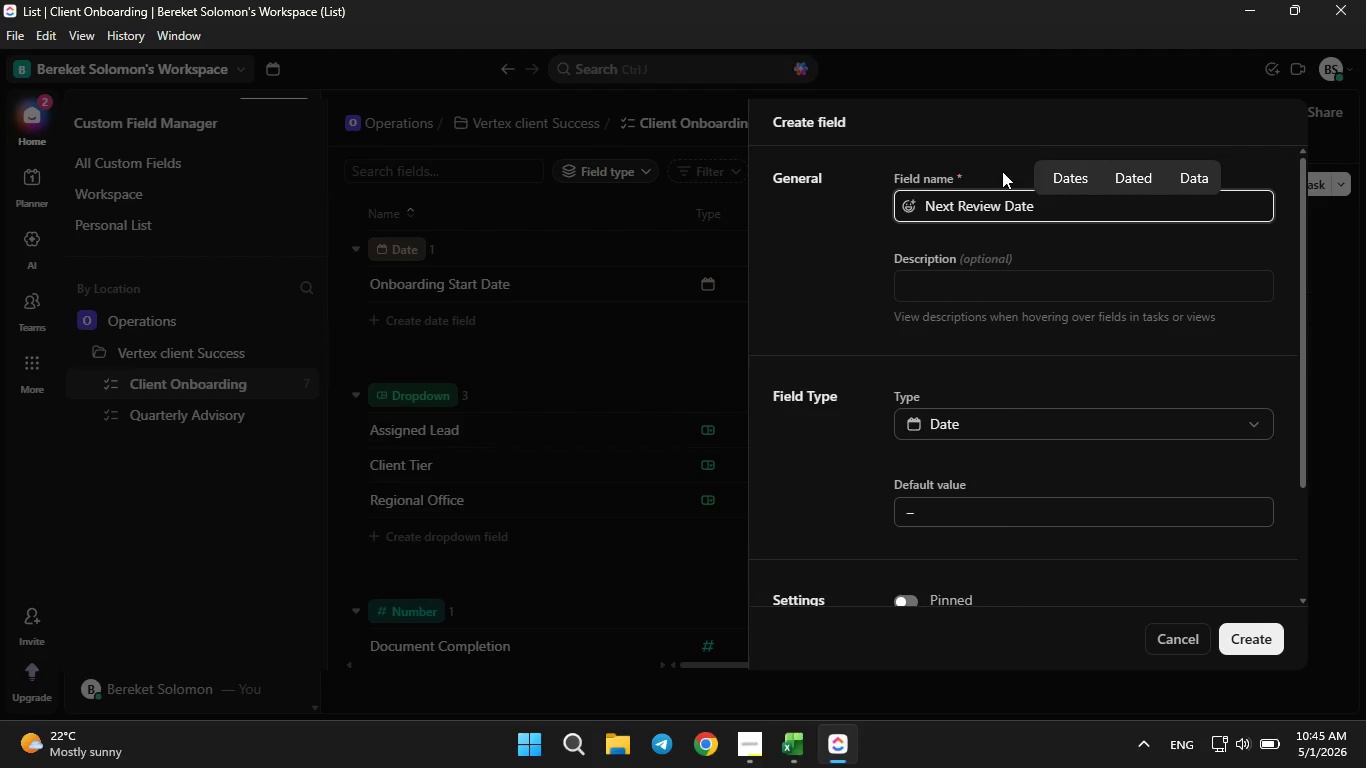 
hold_key(key=ArrowLeft, duration=0.81)
 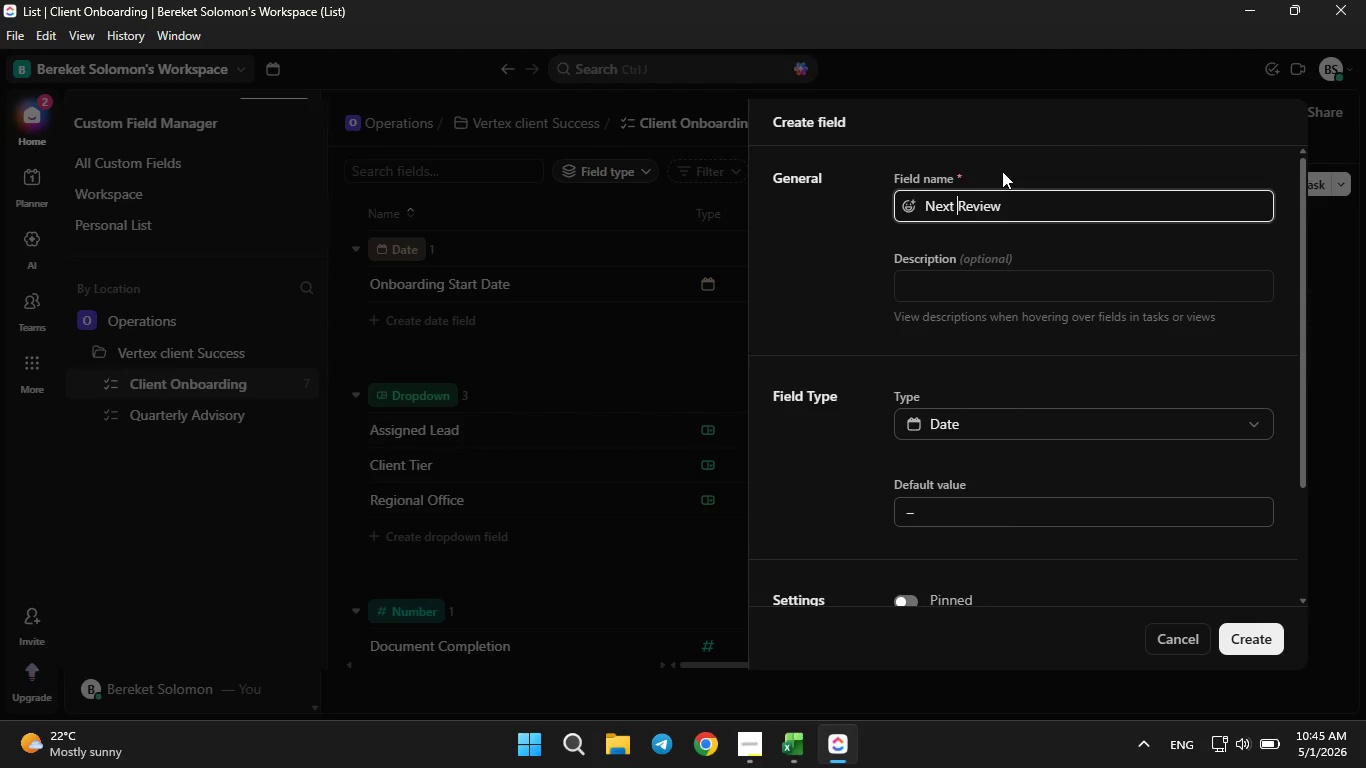 
hold_key(key=ArrowRight, duration=0.77)
 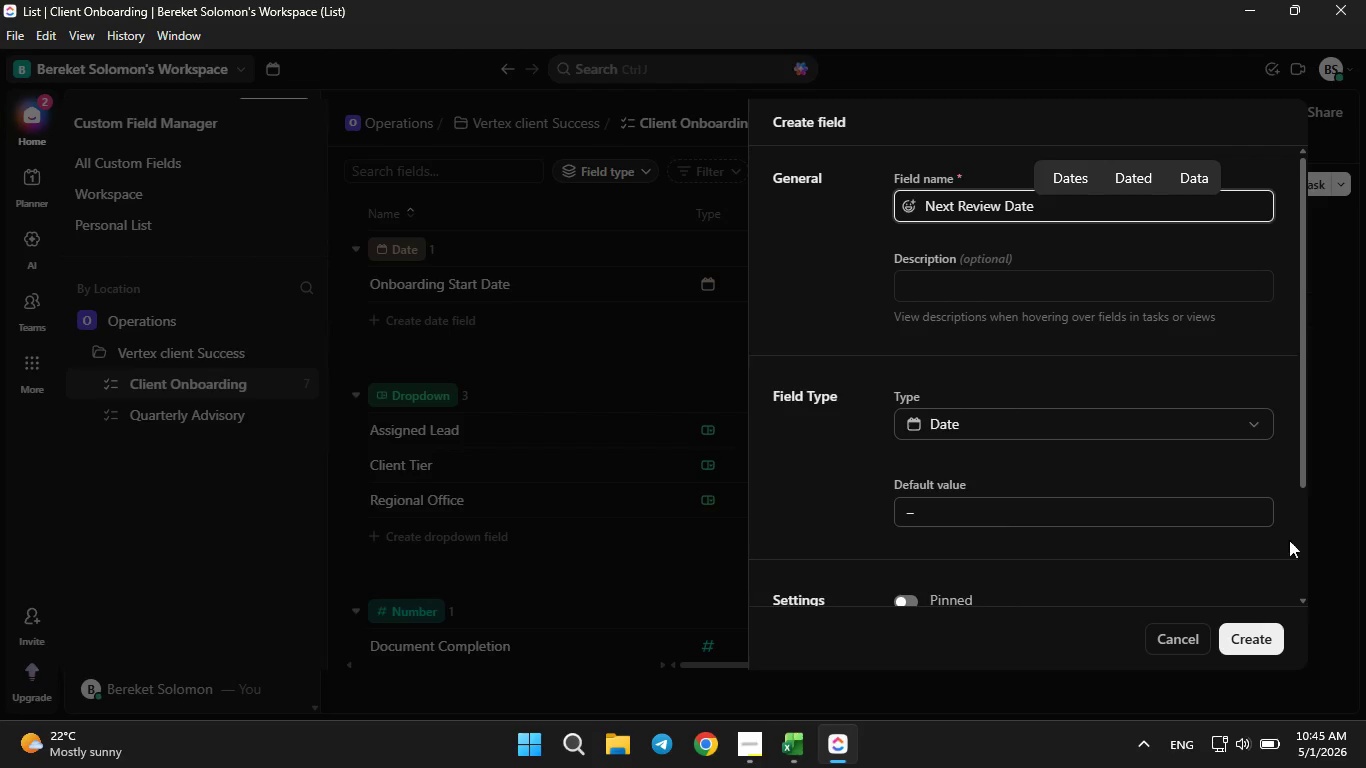 
left_click([1257, 632])
 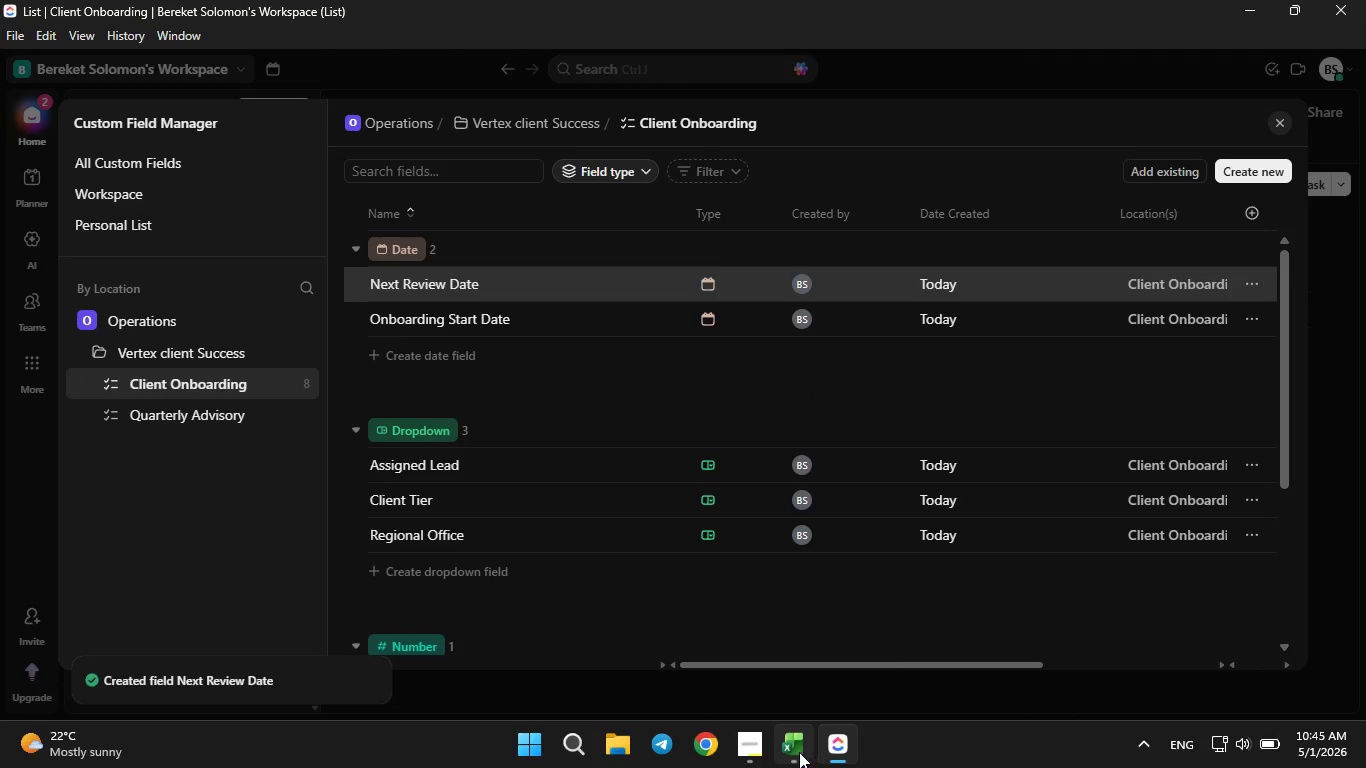 
left_click([797, 753])
 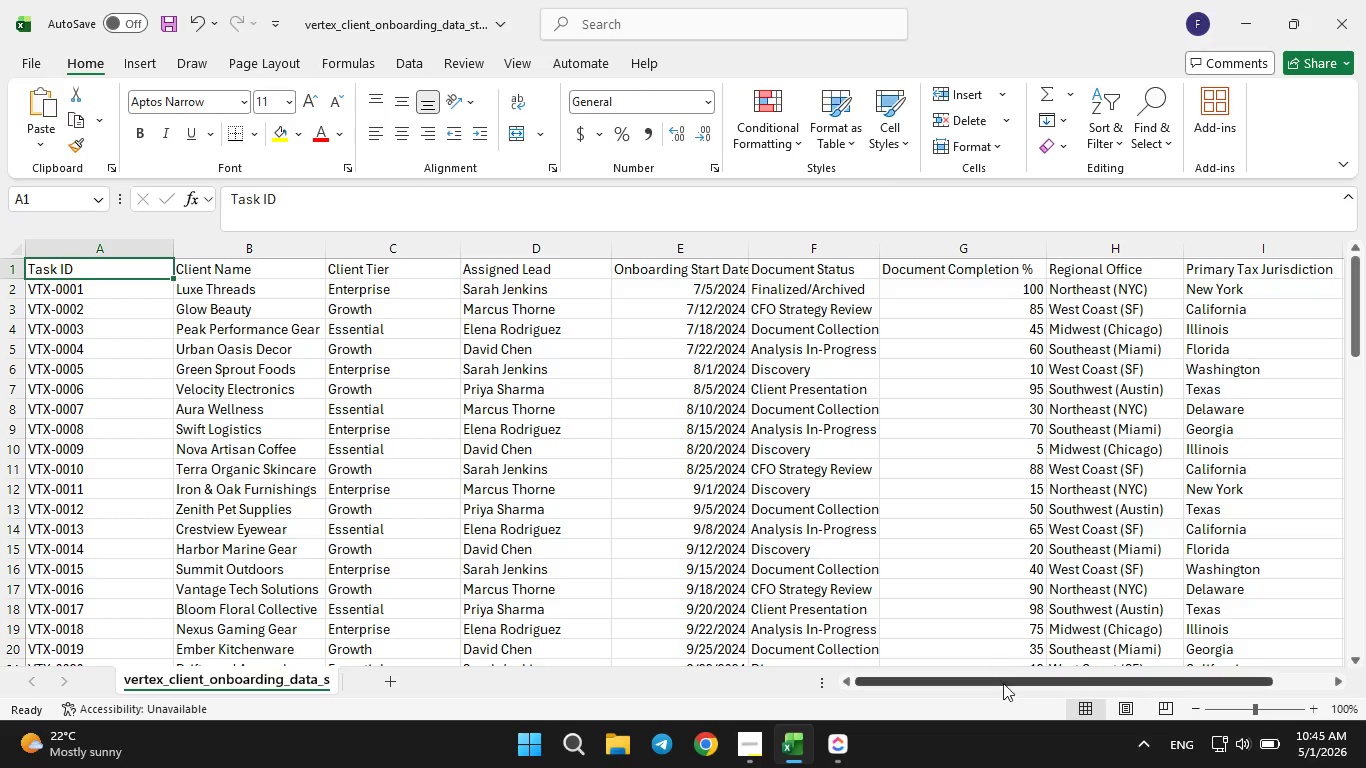 
left_click_drag(start_coordinate=[1012, 684], to_coordinate=[1074, 663])
 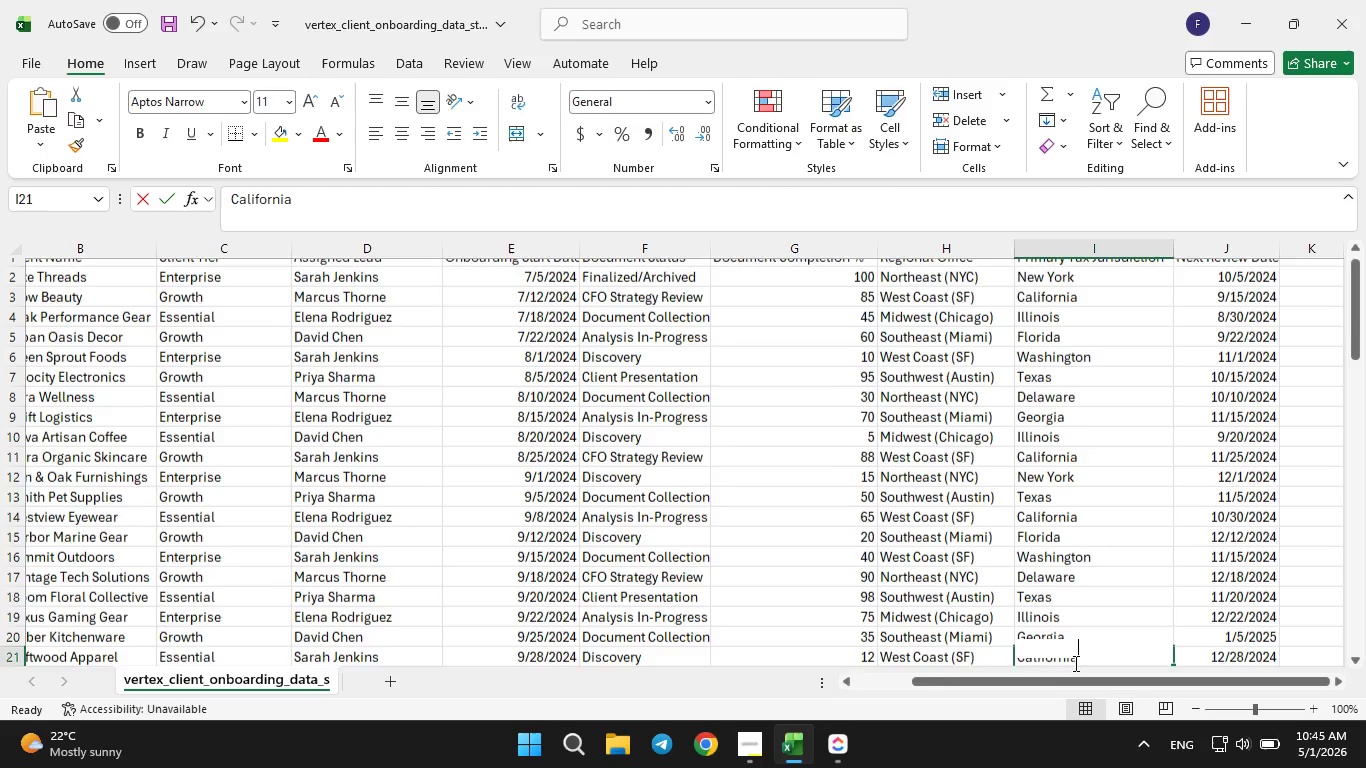 
double_click([1074, 663])
 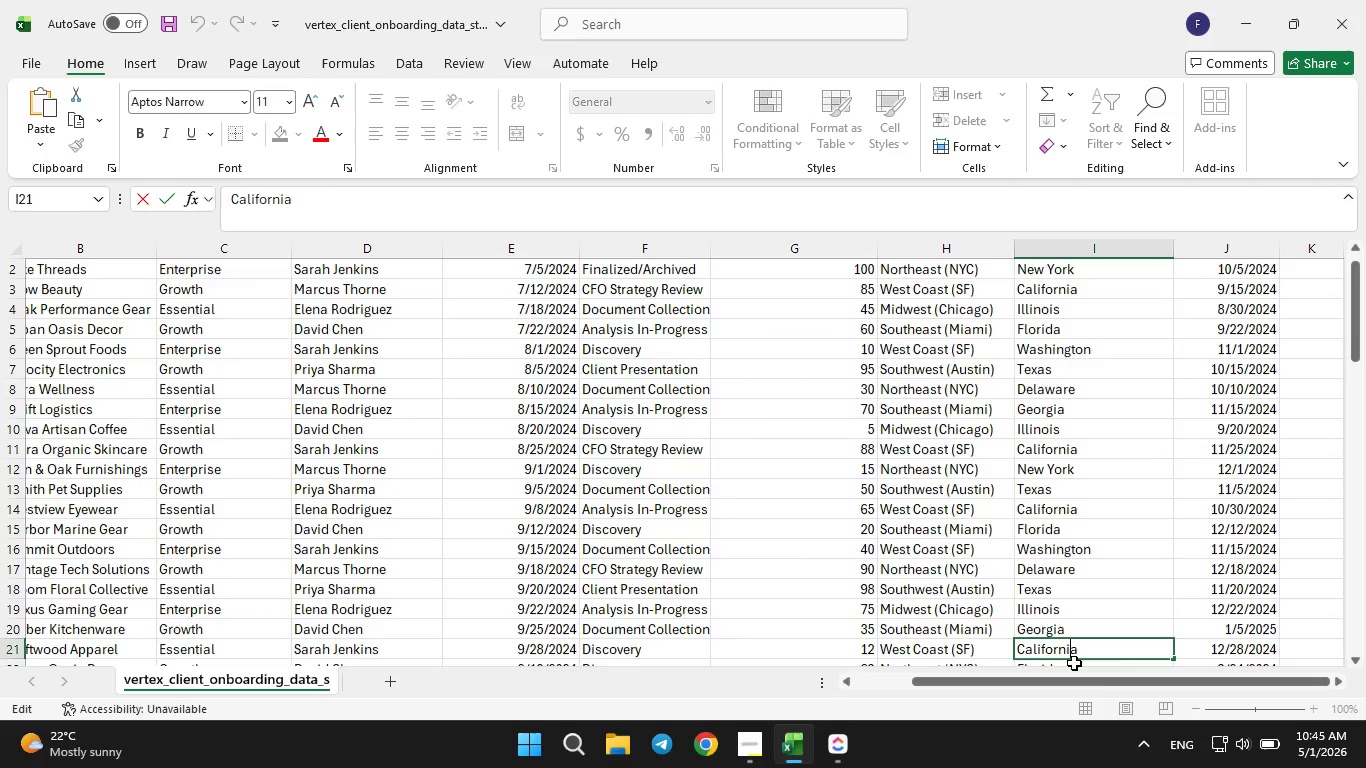 
triple_click([1074, 663])
 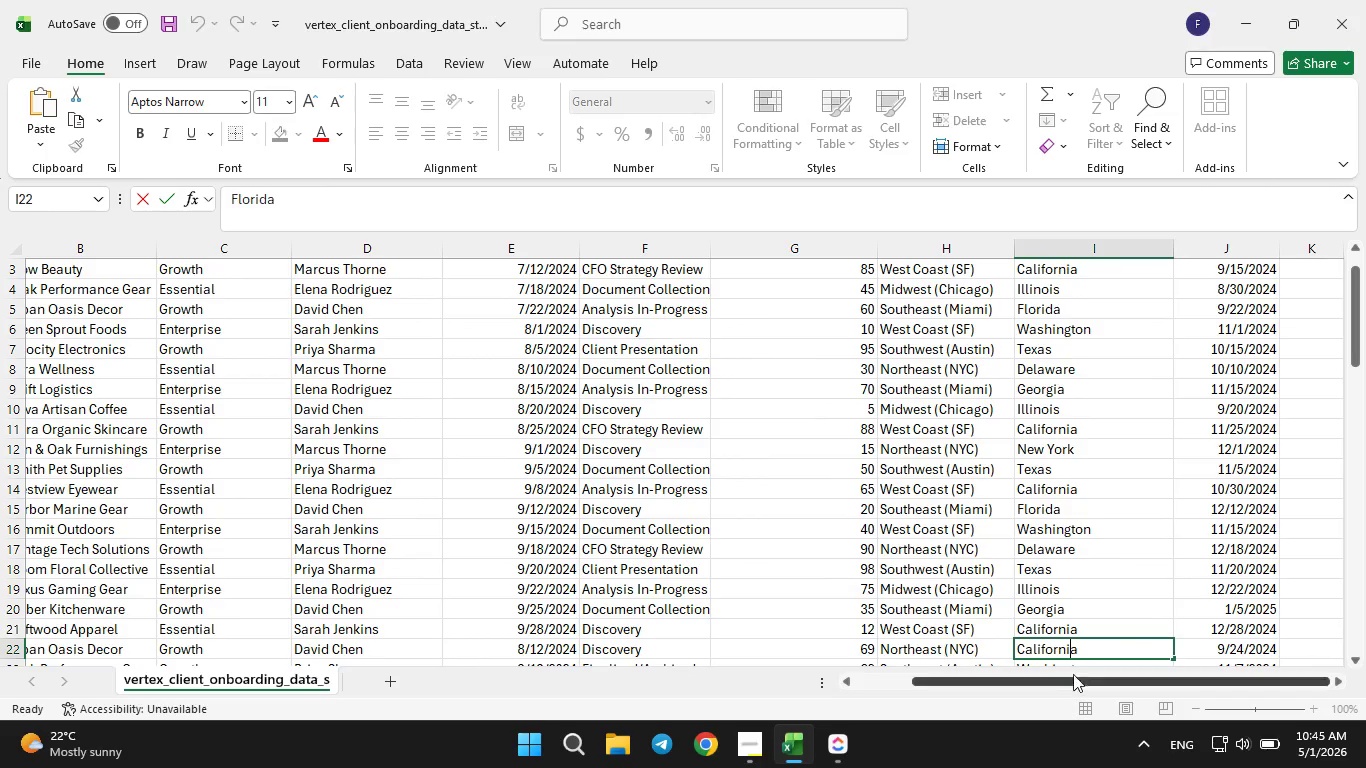 
left_click([1100, 576])
 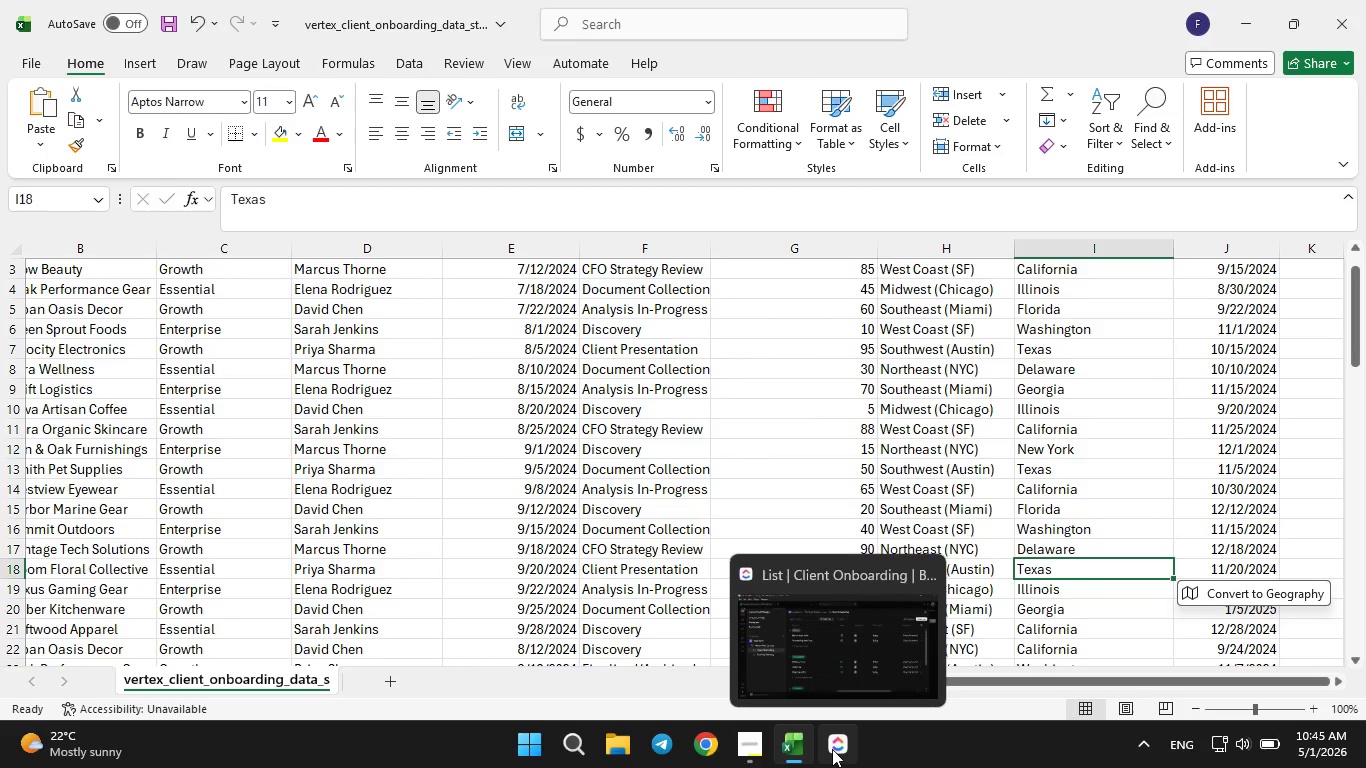 
left_click([832, 749])
 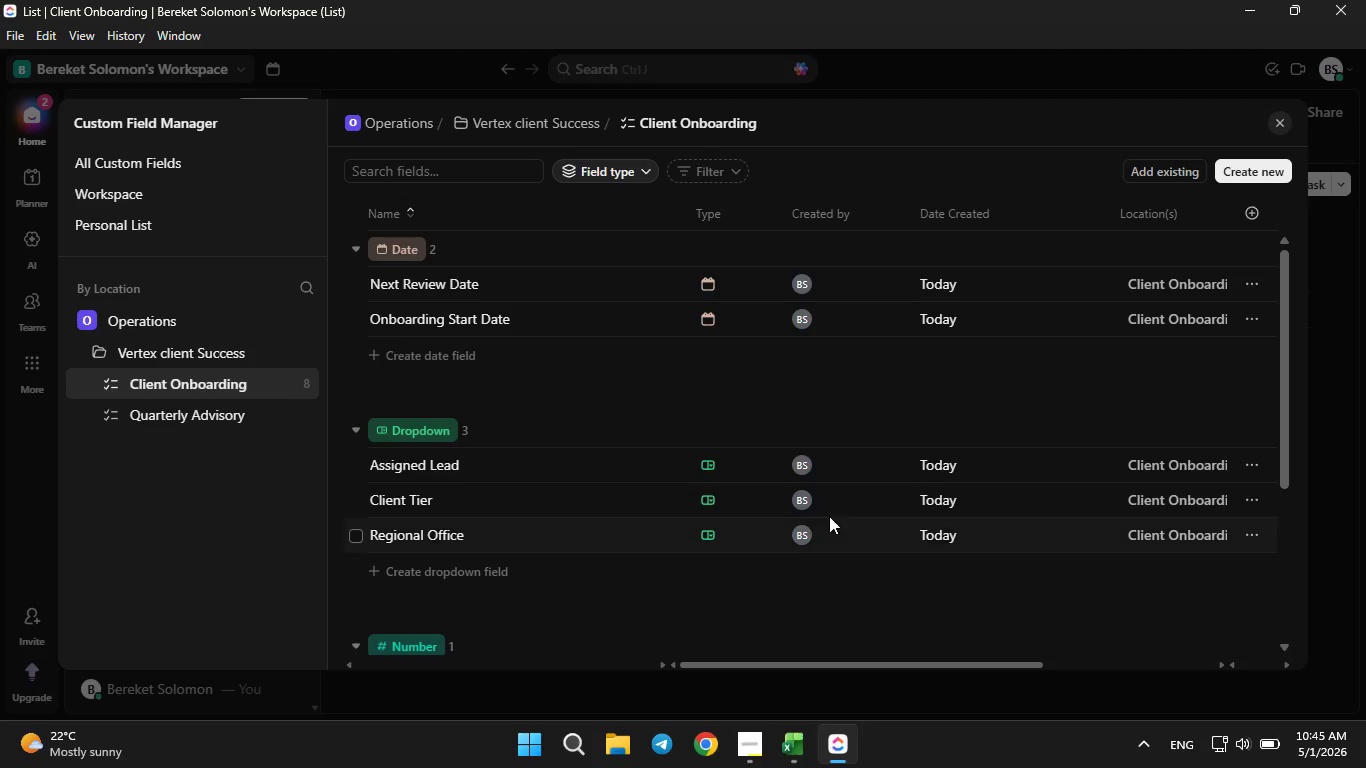 
scroll: coordinate [828, 511], scroll_direction: down, amount: 6.0
 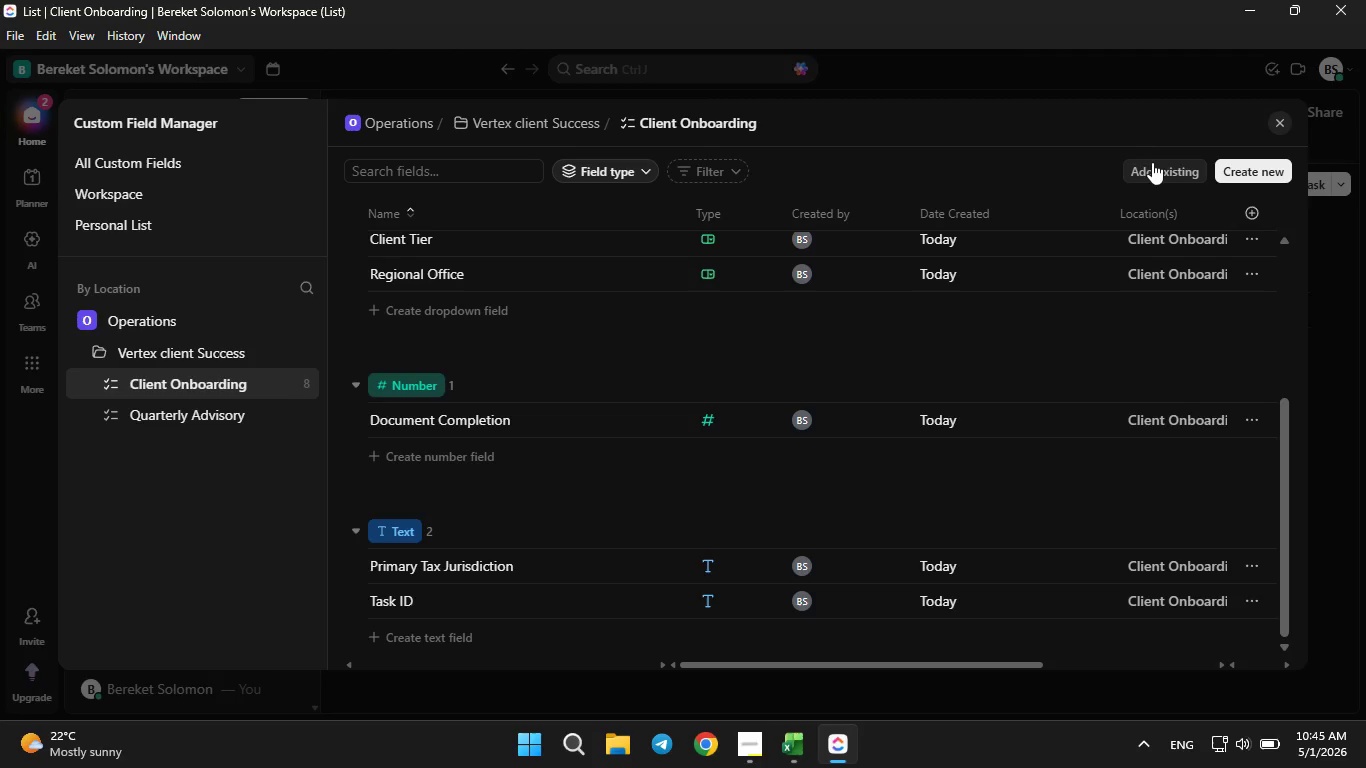 
wait(9.86)
 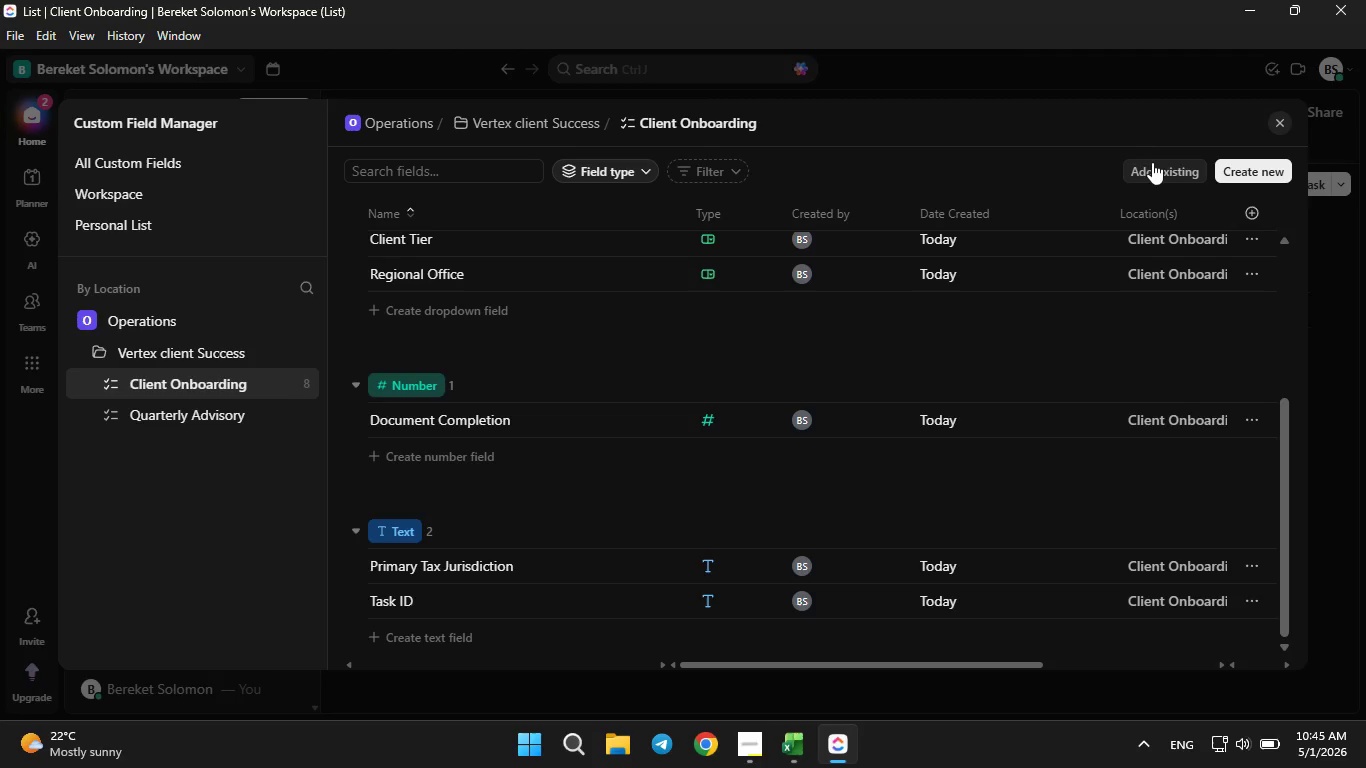 
scroll: coordinate [469, 500], scroll_direction: up, amount: 6.0
 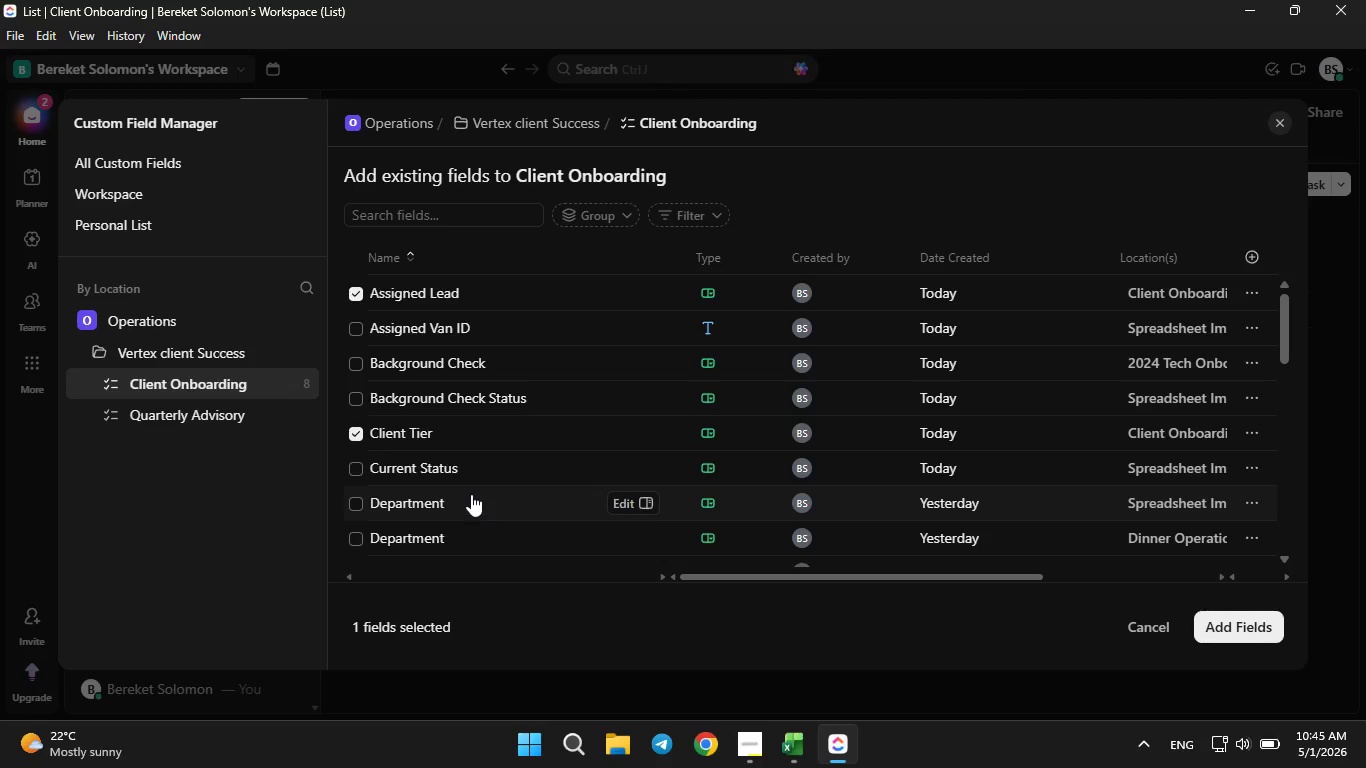 
scroll: coordinate [472, 487], scroll_direction: down, amount: 6.0
 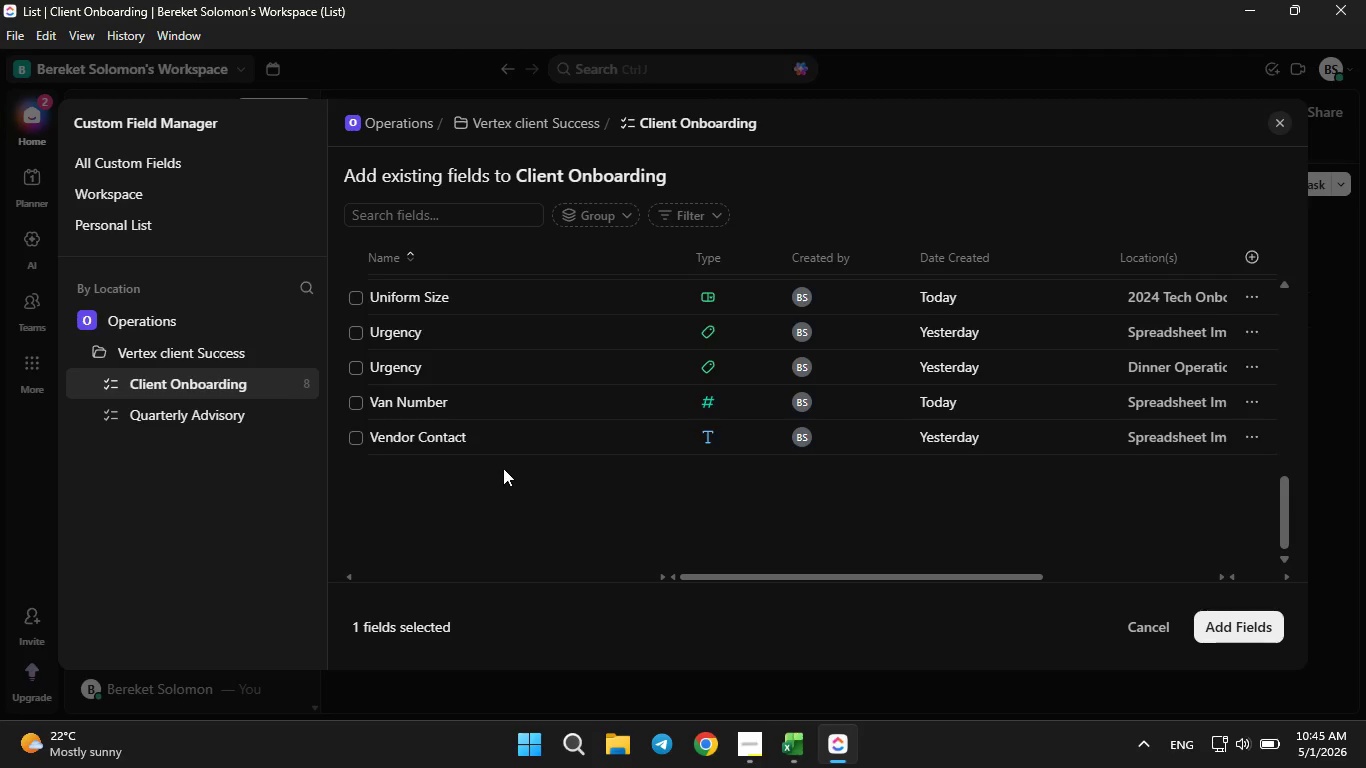 
scroll: coordinate [503, 468], scroll_direction: up, amount: 2.0
 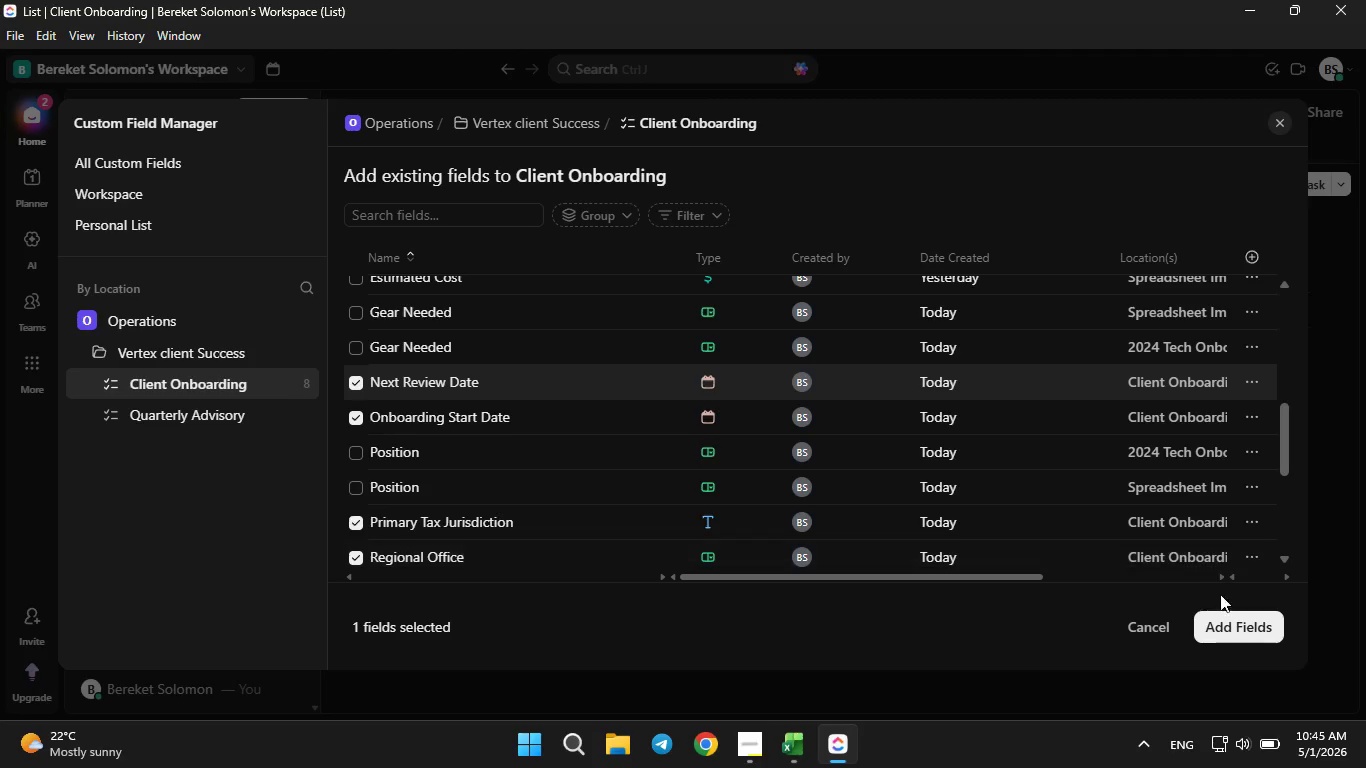 
left_click([1216, 621])
 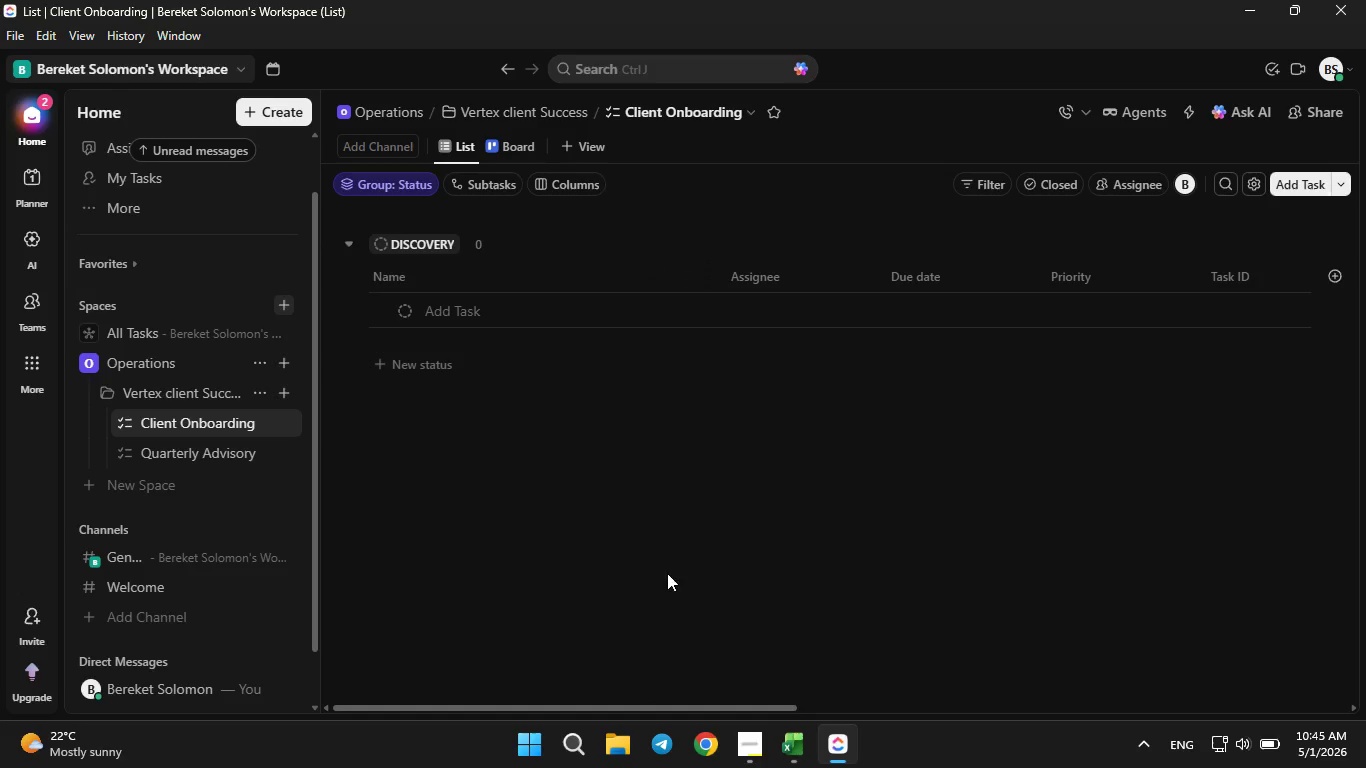 
wait(6.88)
 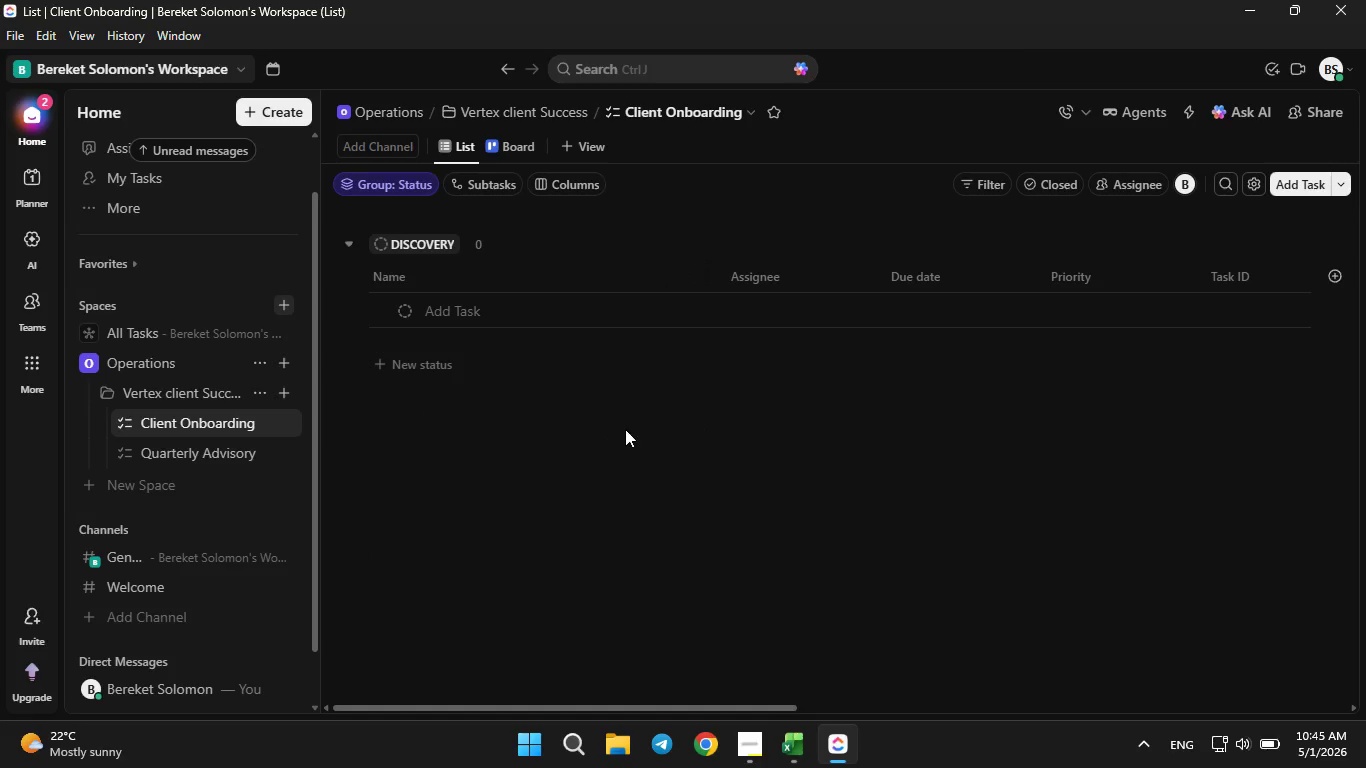 
right_click([755, 278])
 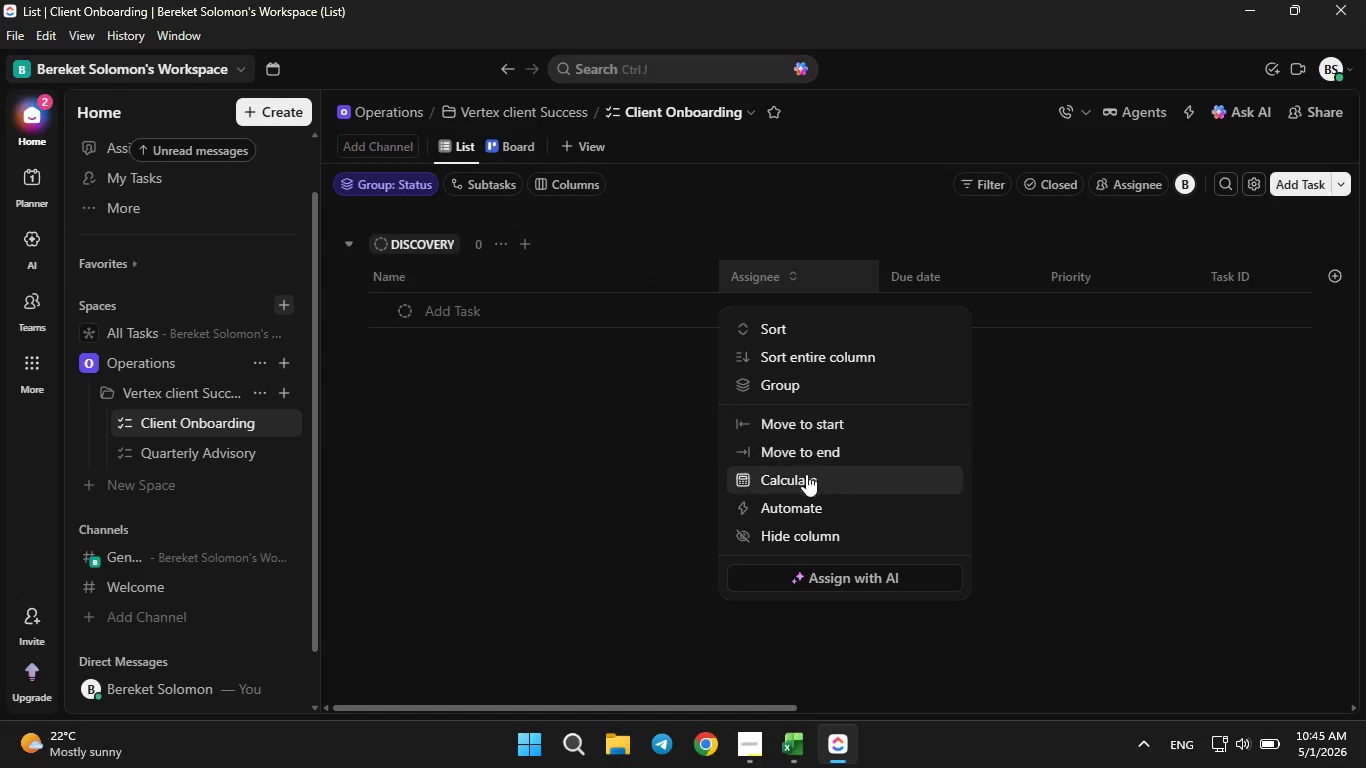 
left_click([806, 538])
 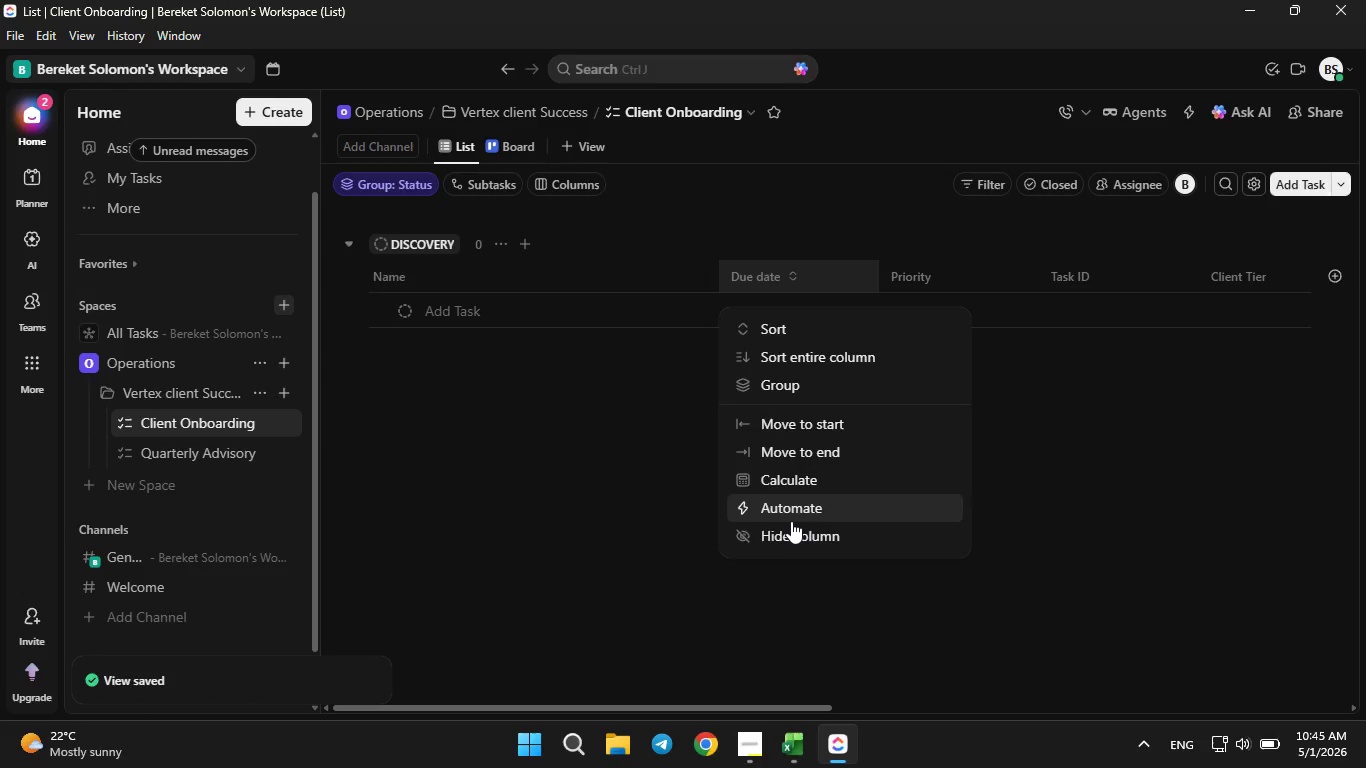 
left_click([791, 528])
 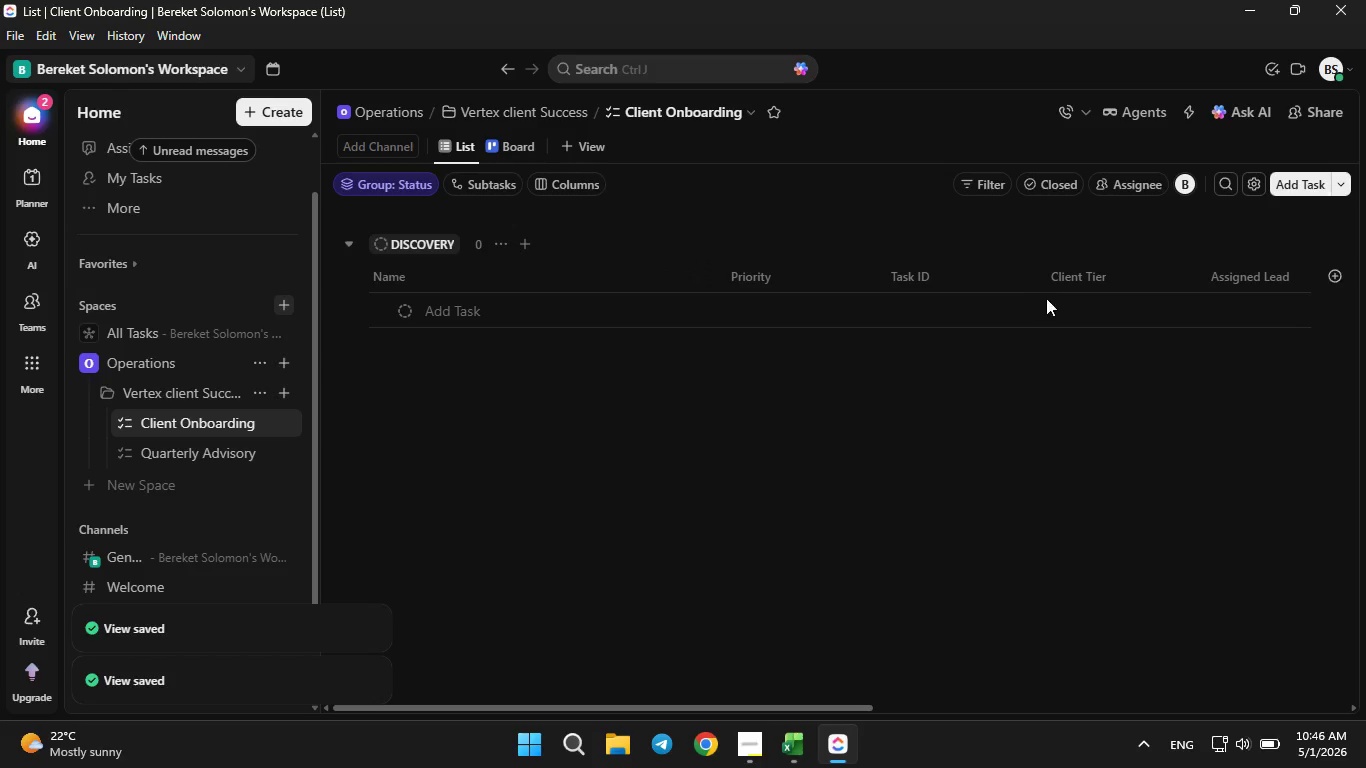 
left_click_drag(start_coordinate=[713, 703], to_coordinate=[943, 708])
 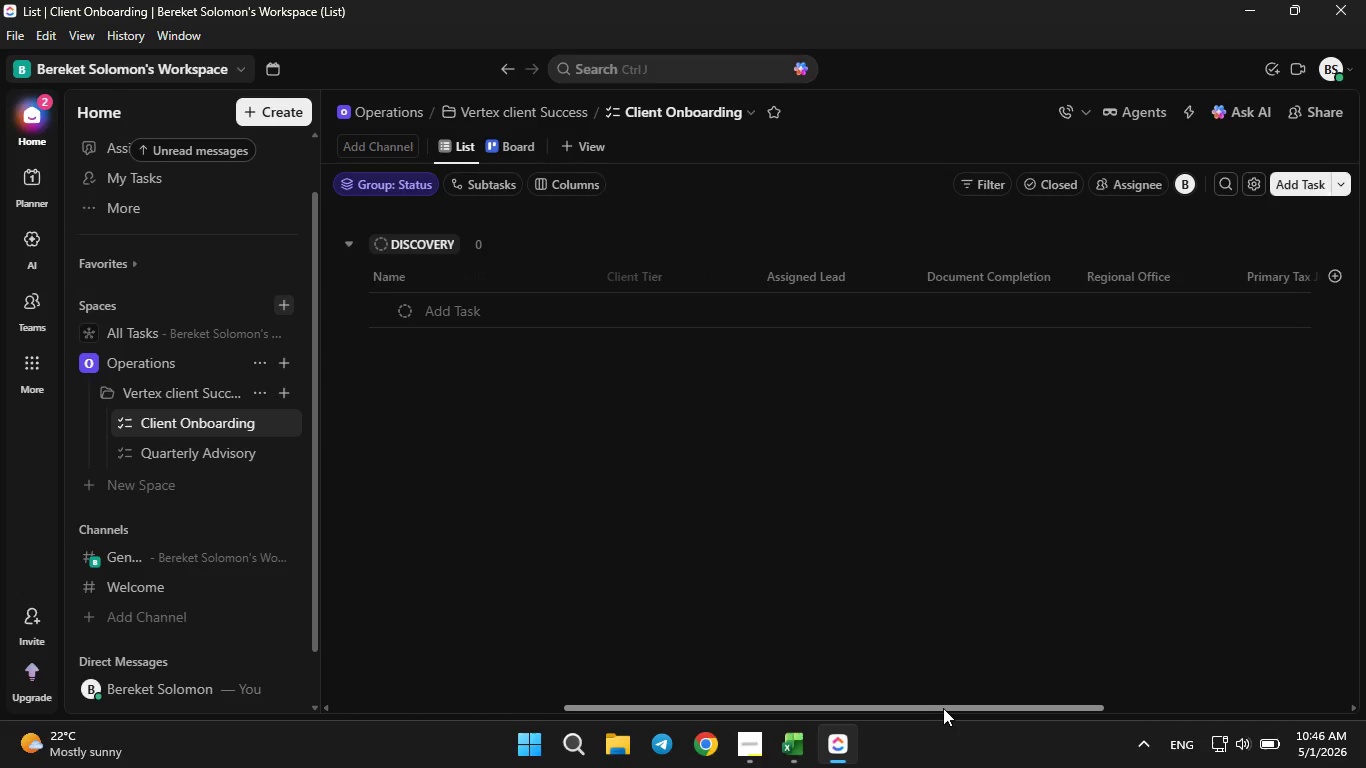 
left_click_drag(start_coordinate=[943, 708], to_coordinate=[819, 711])
 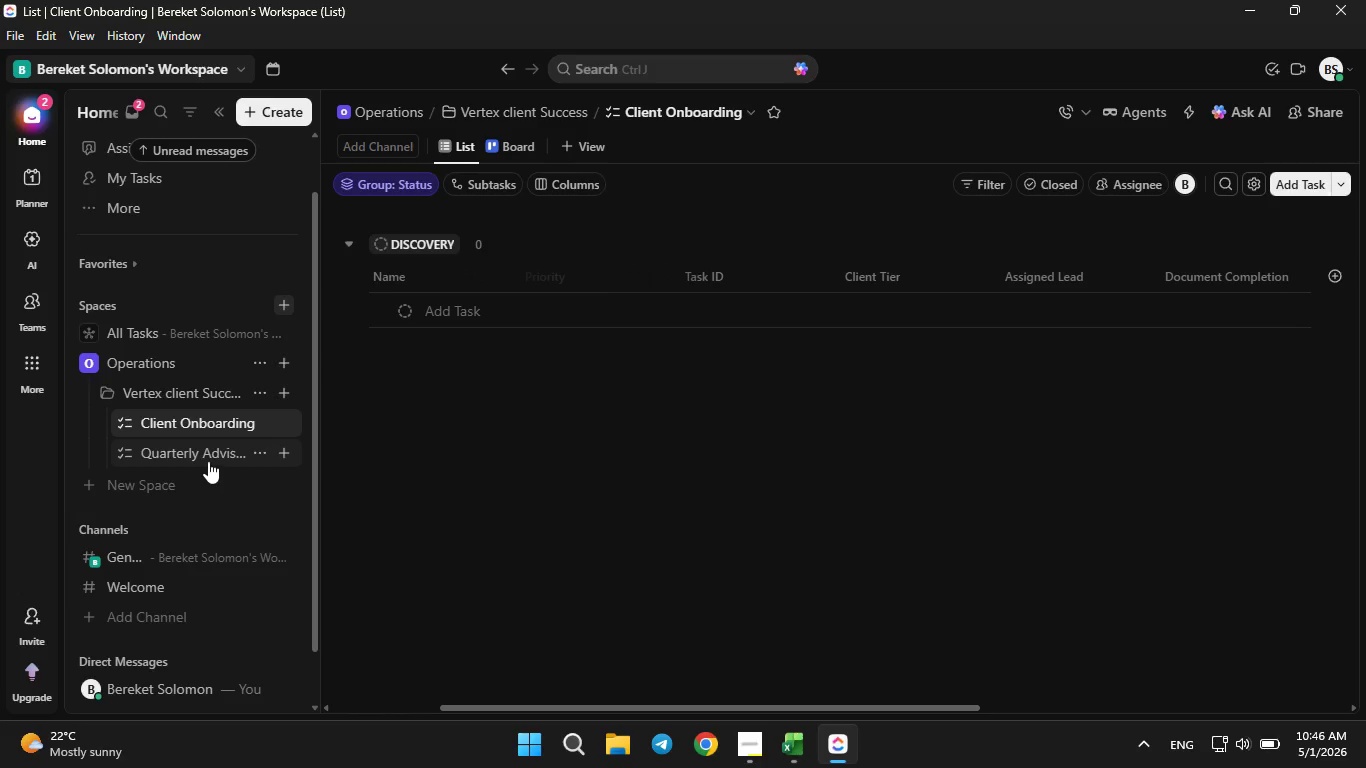 
left_click([208, 456])
 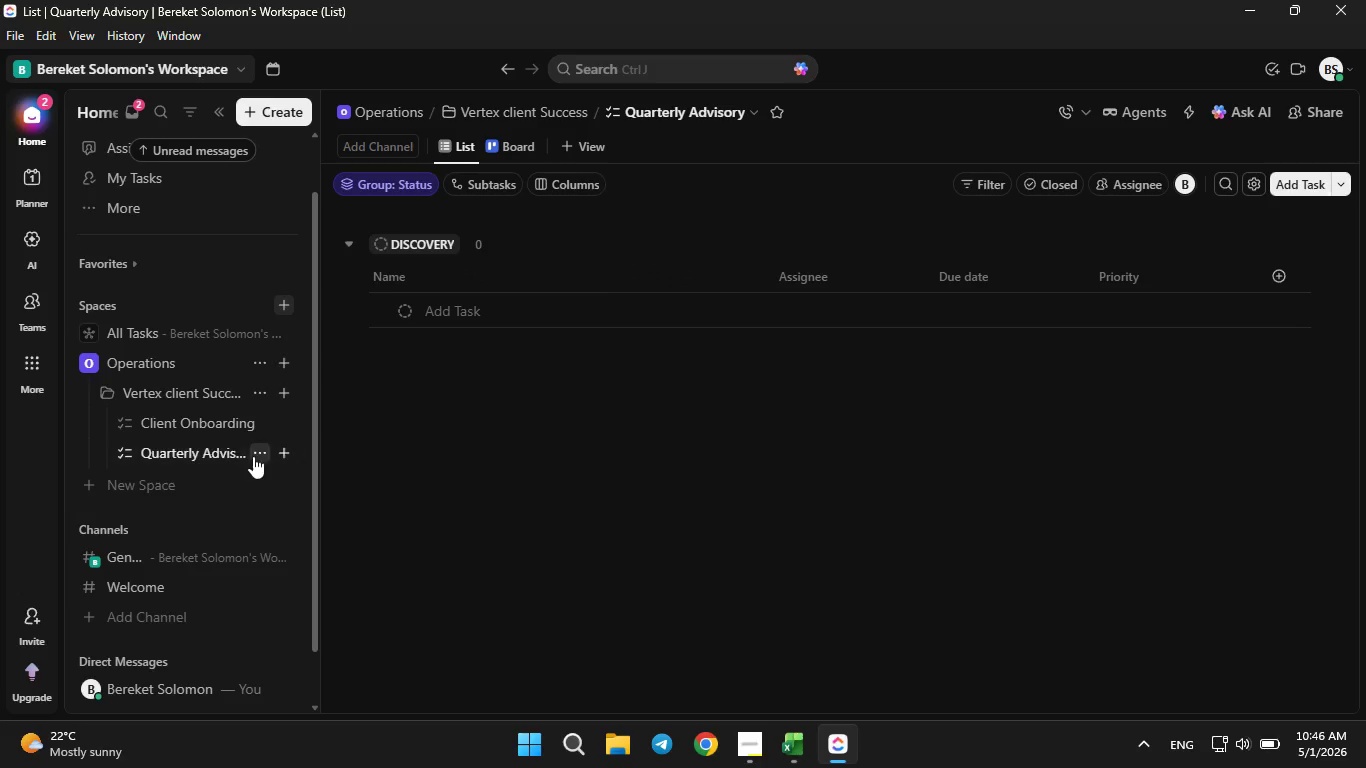 
left_click([254, 450])
 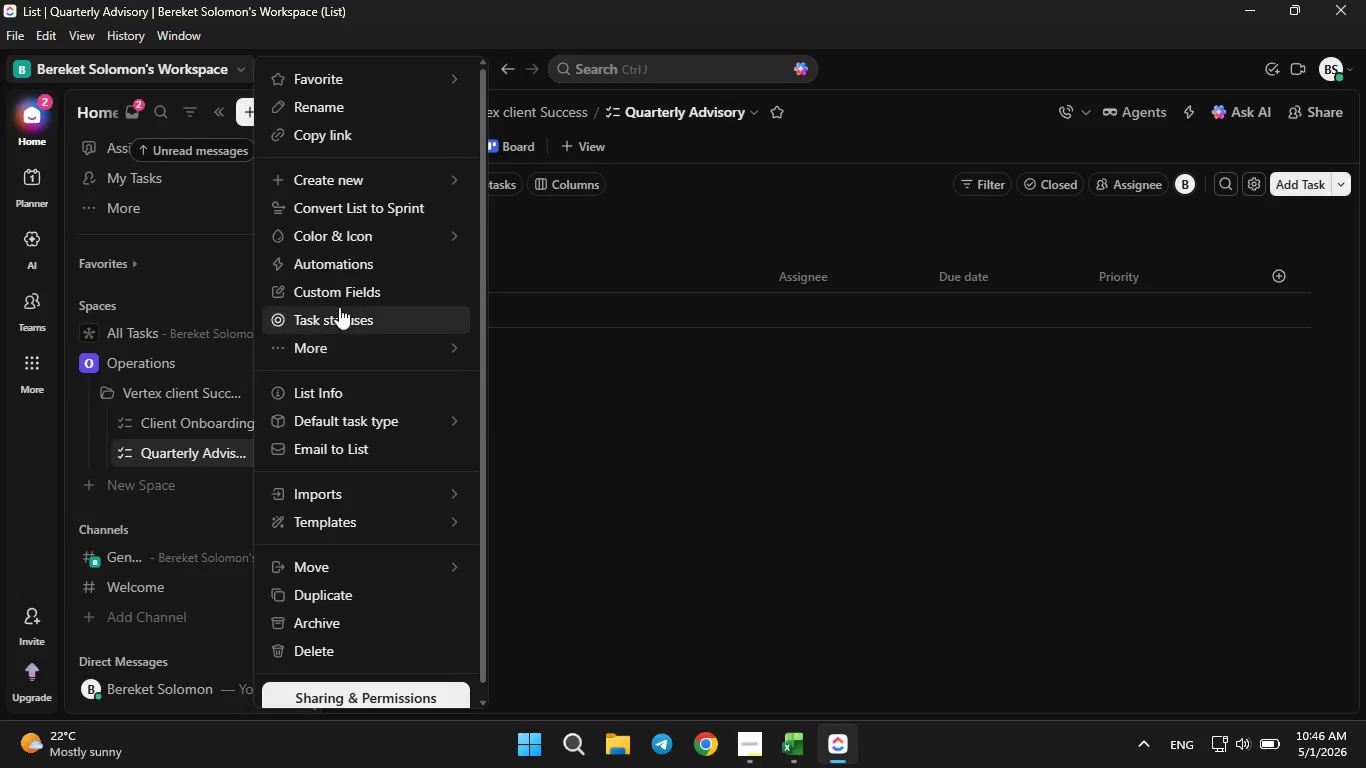 
left_click([342, 292])
 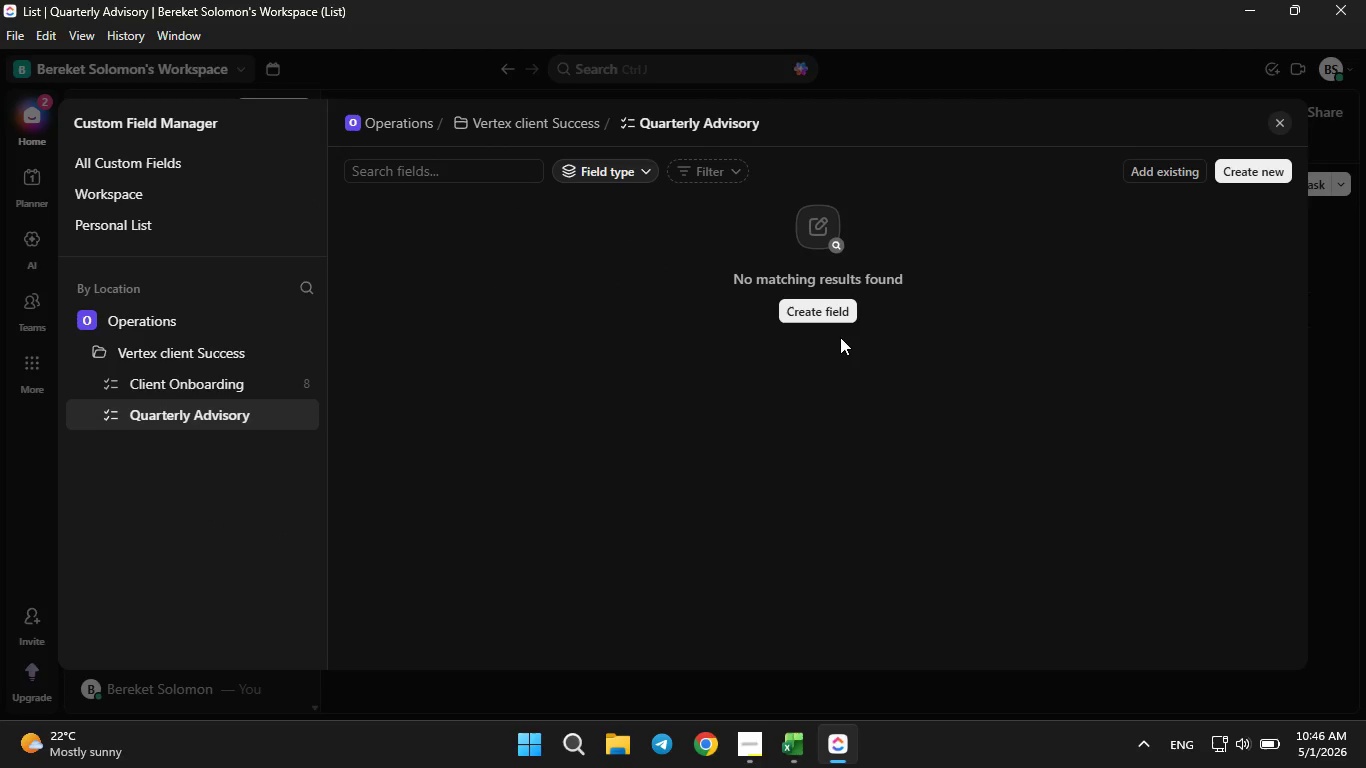 
left_click([826, 306])
 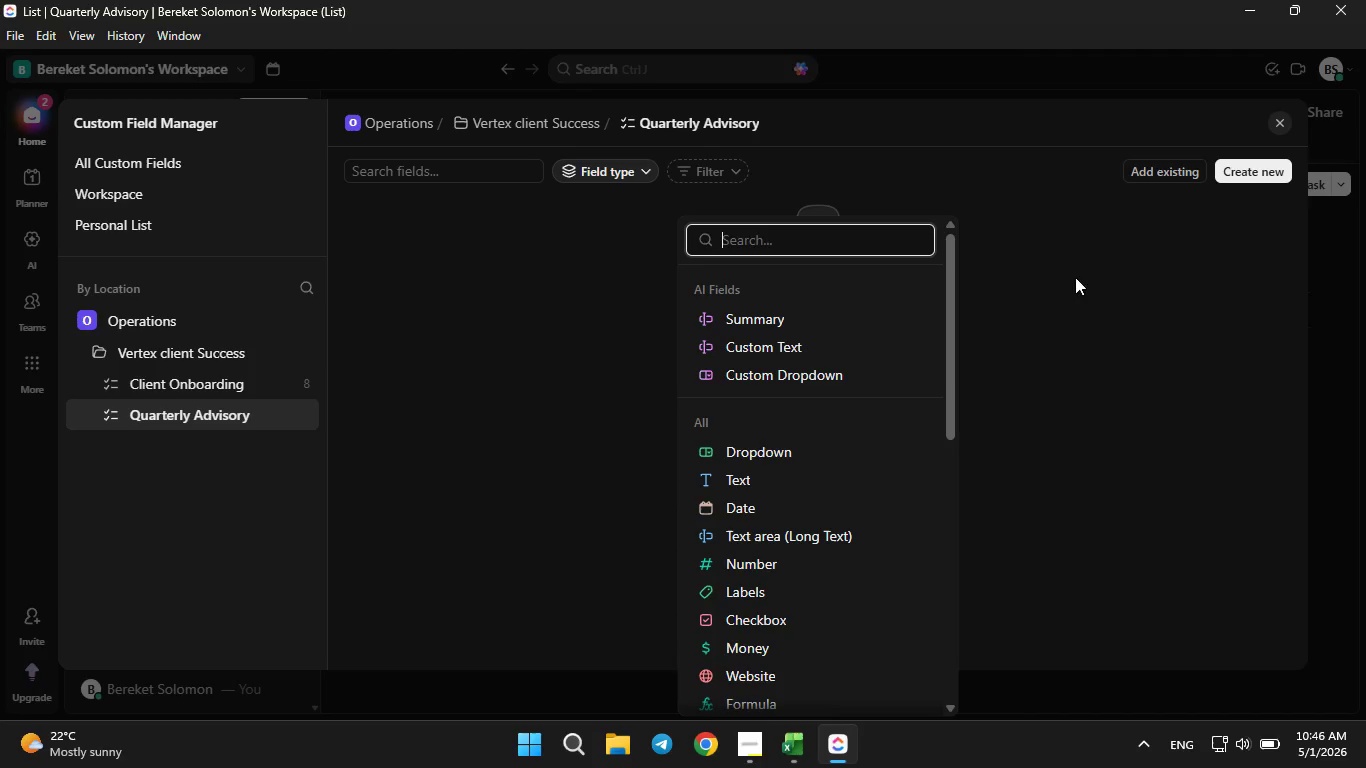 
left_click([1088, 334])
 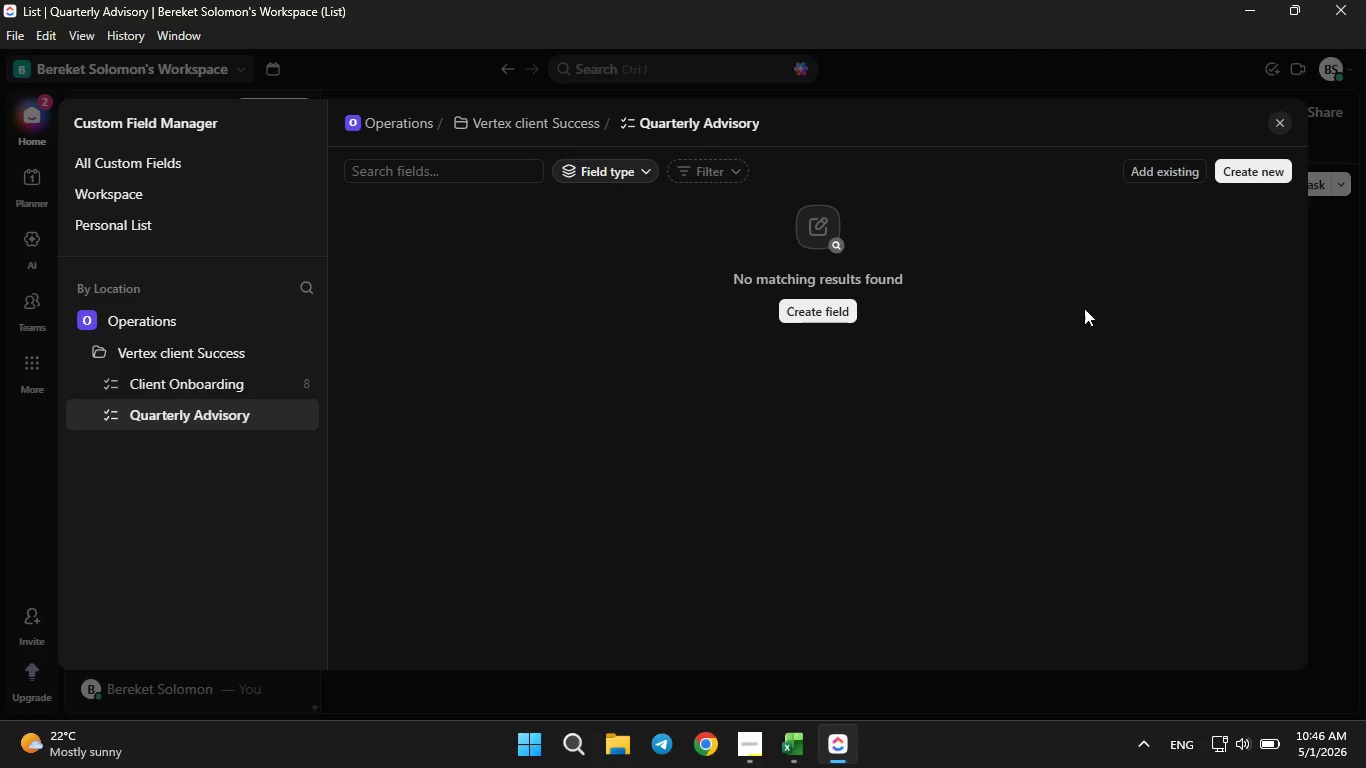 
left_click([1155, 163])
 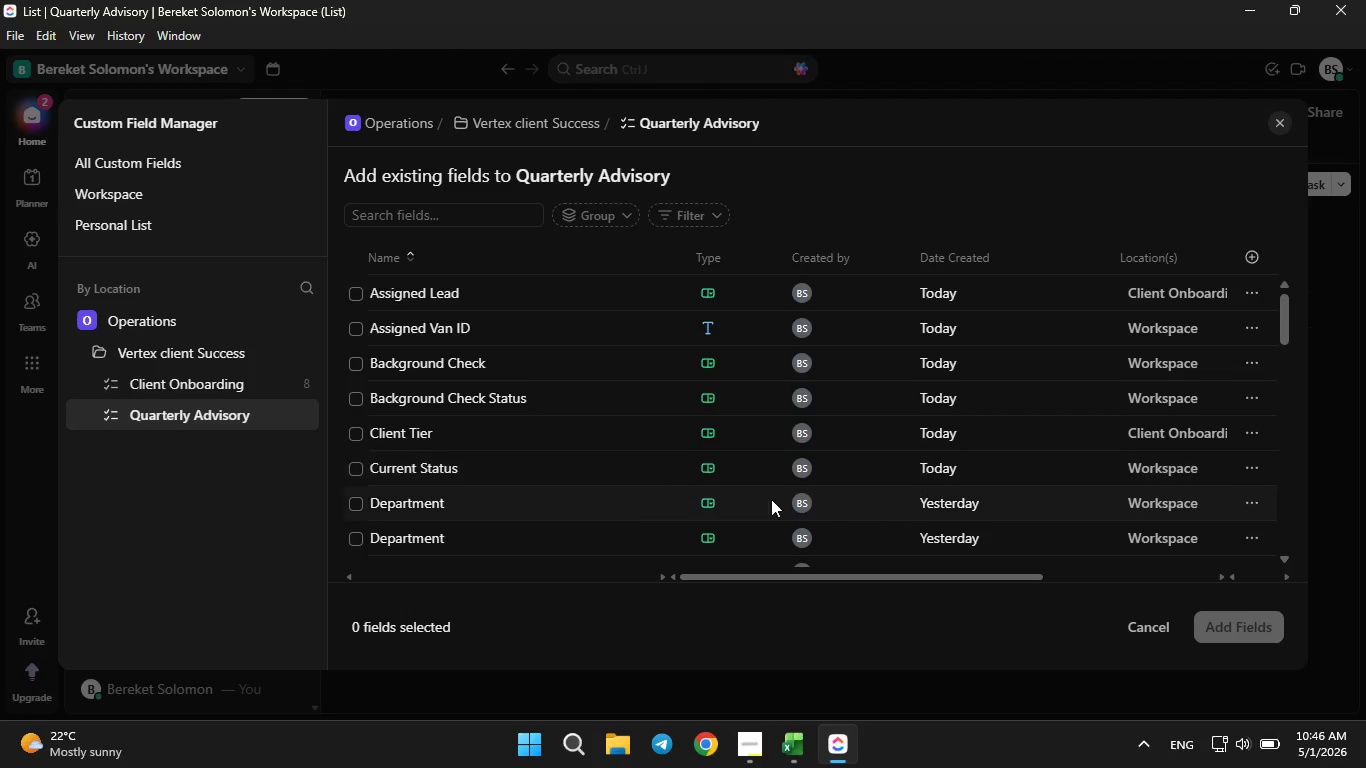 
scroll: coordinate [507, 426], scroll_direction: up, amount: 2.0
 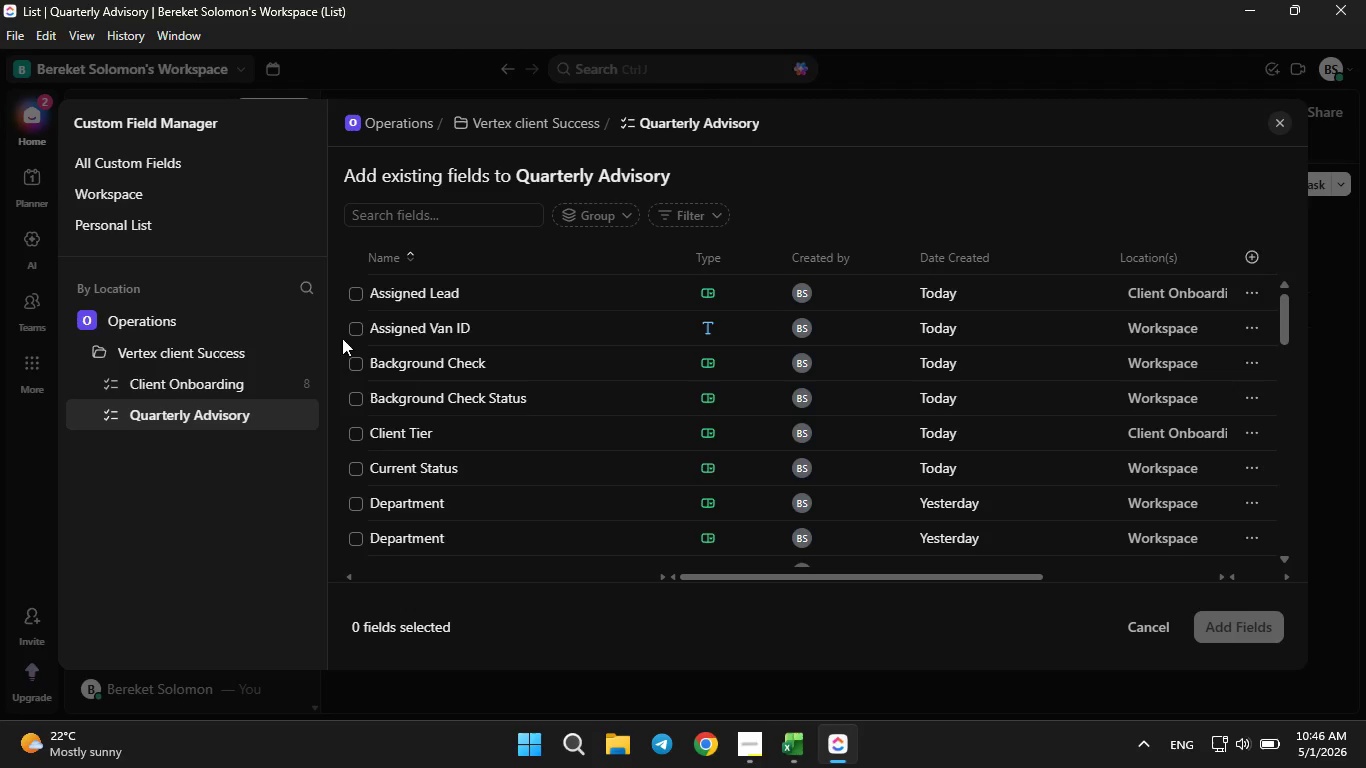 
left_click([355, 294])
 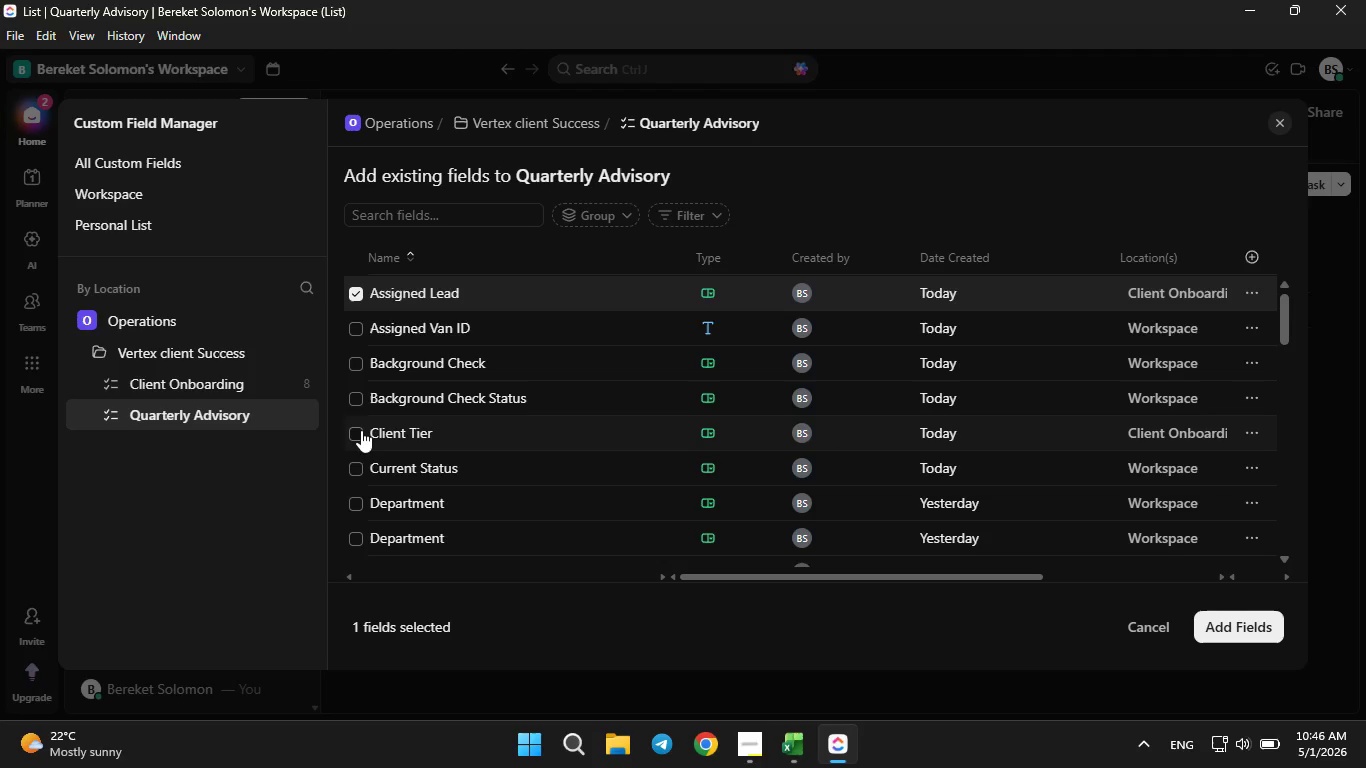 
left_click([357, 433])
 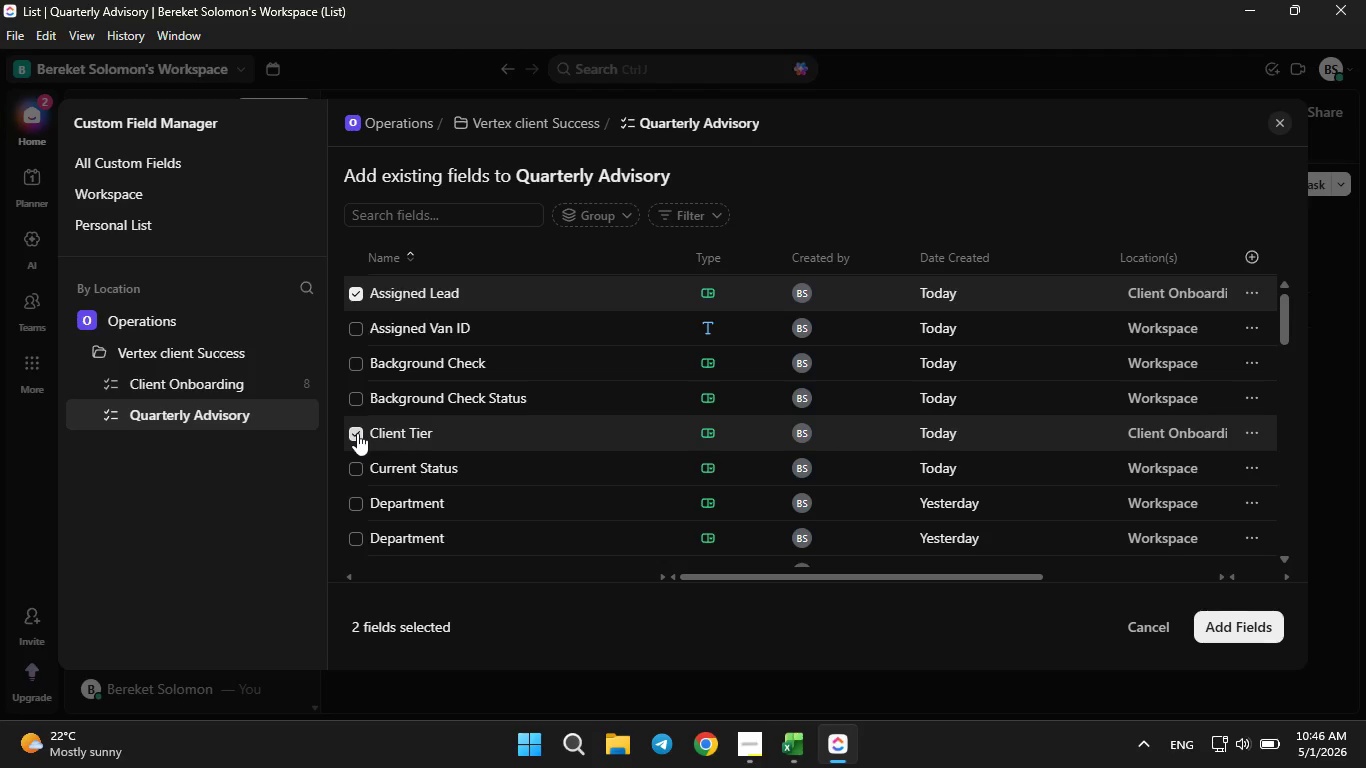 
scroll: coordinate [357, 433], scroll_direction: none, amount: 0.0
 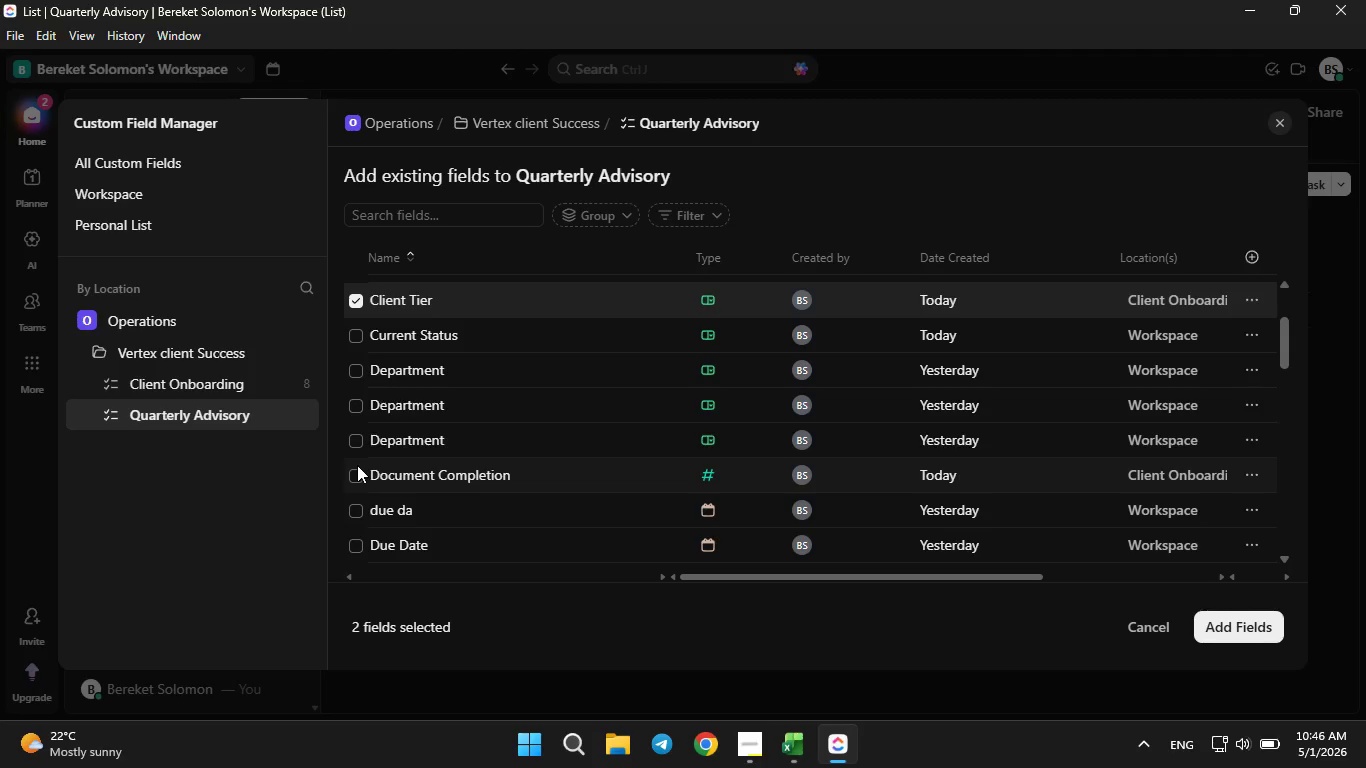 
left_click([357, 472])
 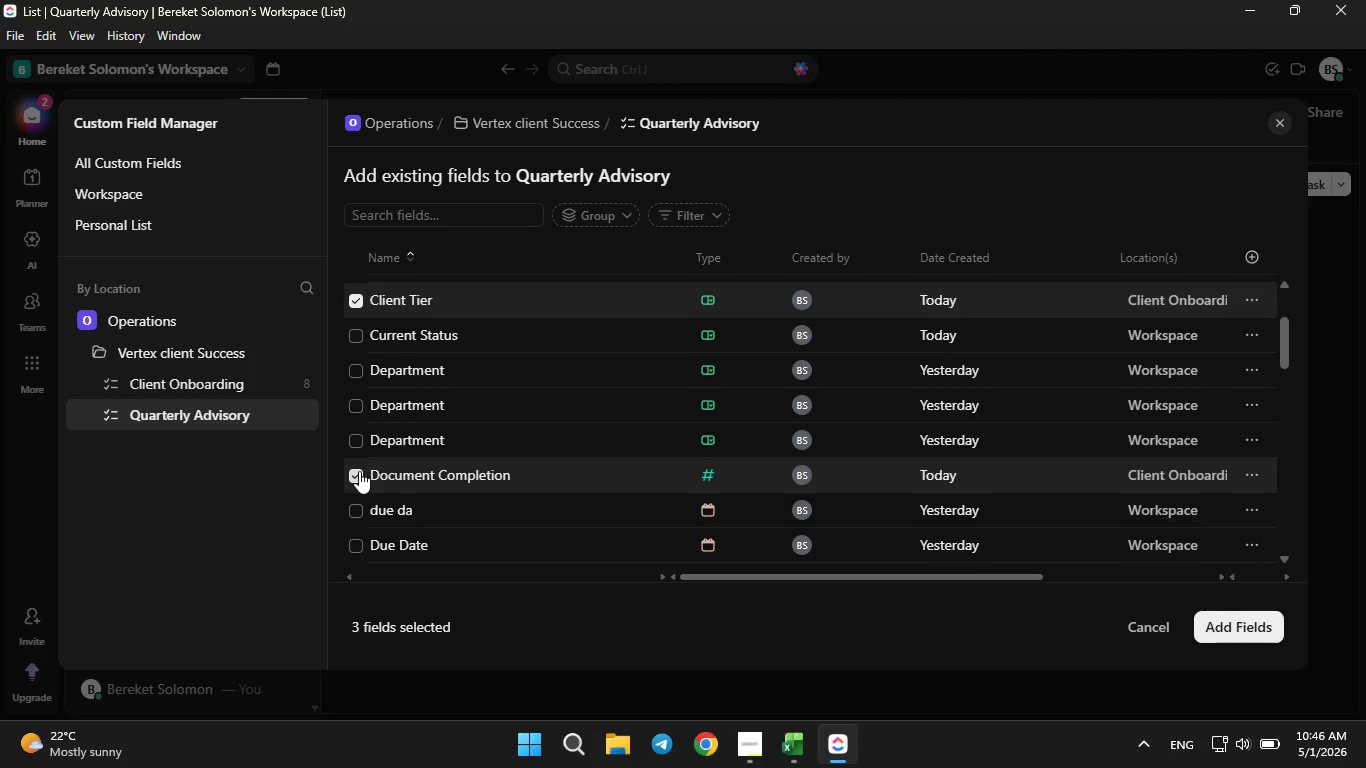 
scroll: coordinate [359, 469], scroll_direction: down, amount: 2.0
 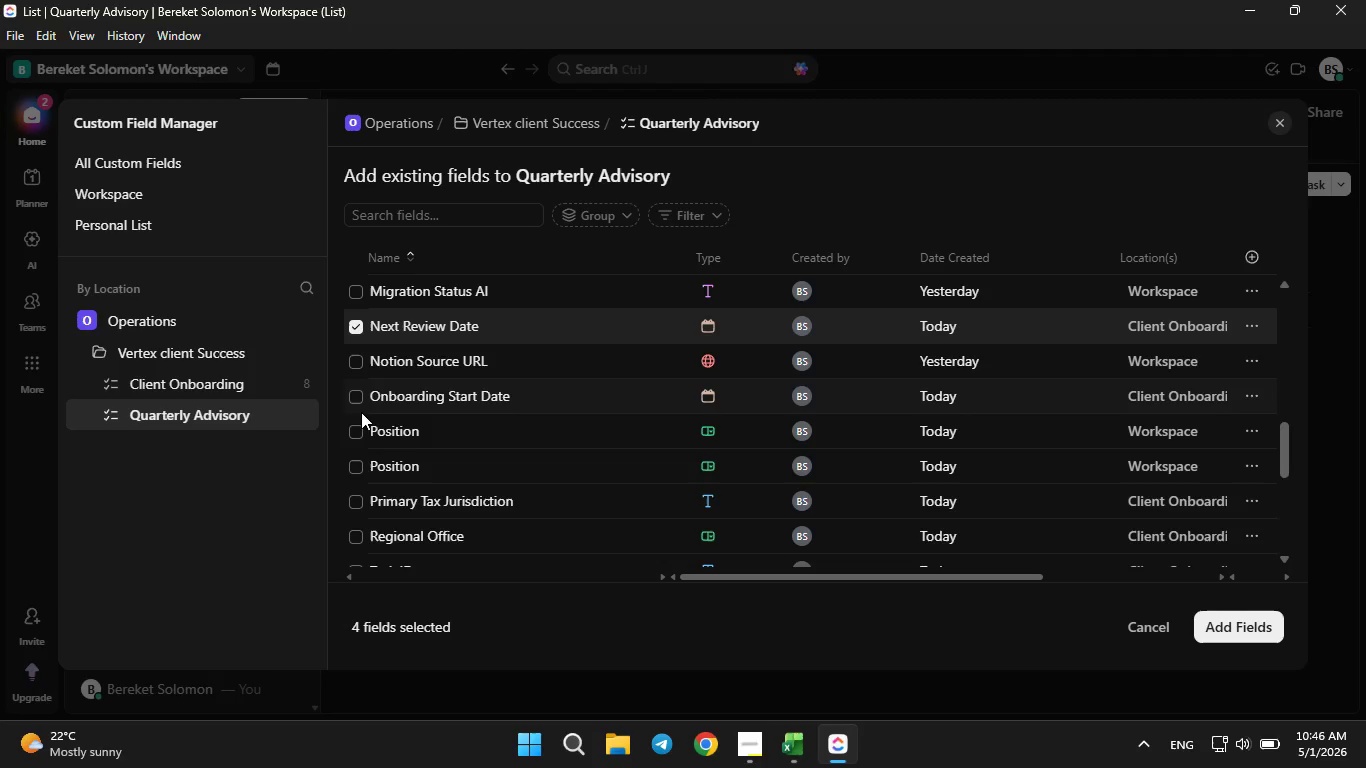 
wait(5.2)
 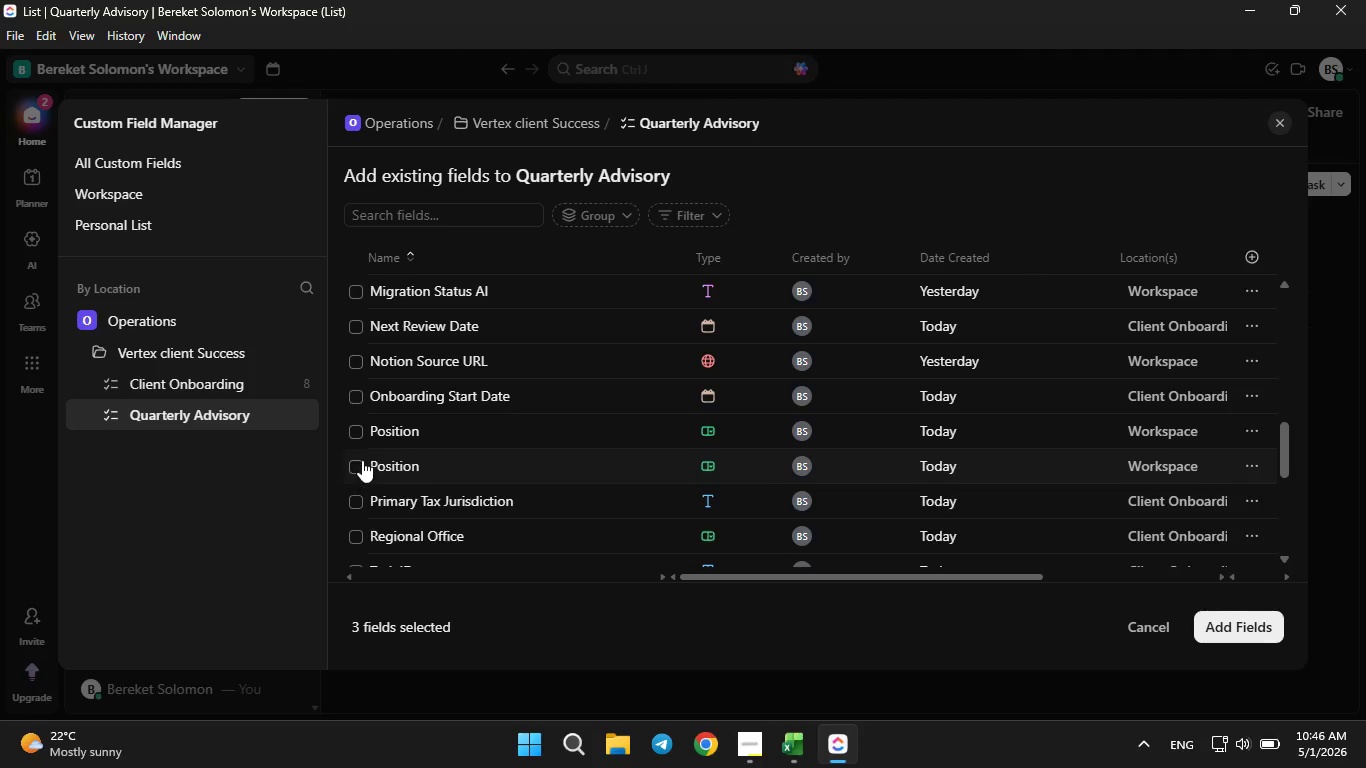 
left_click([359, 396])
 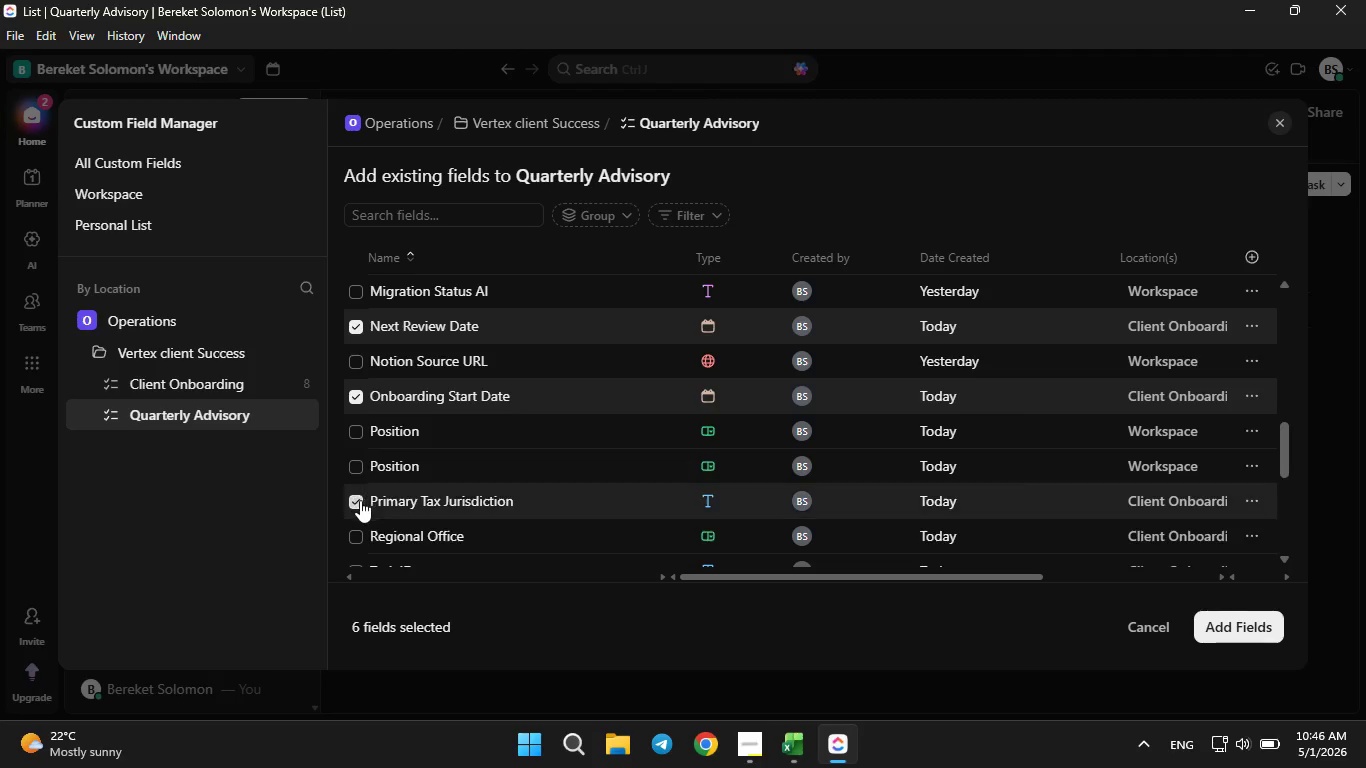 
scroll: coordinate [360, 500], scroll_direction: down, amount: 1.0
 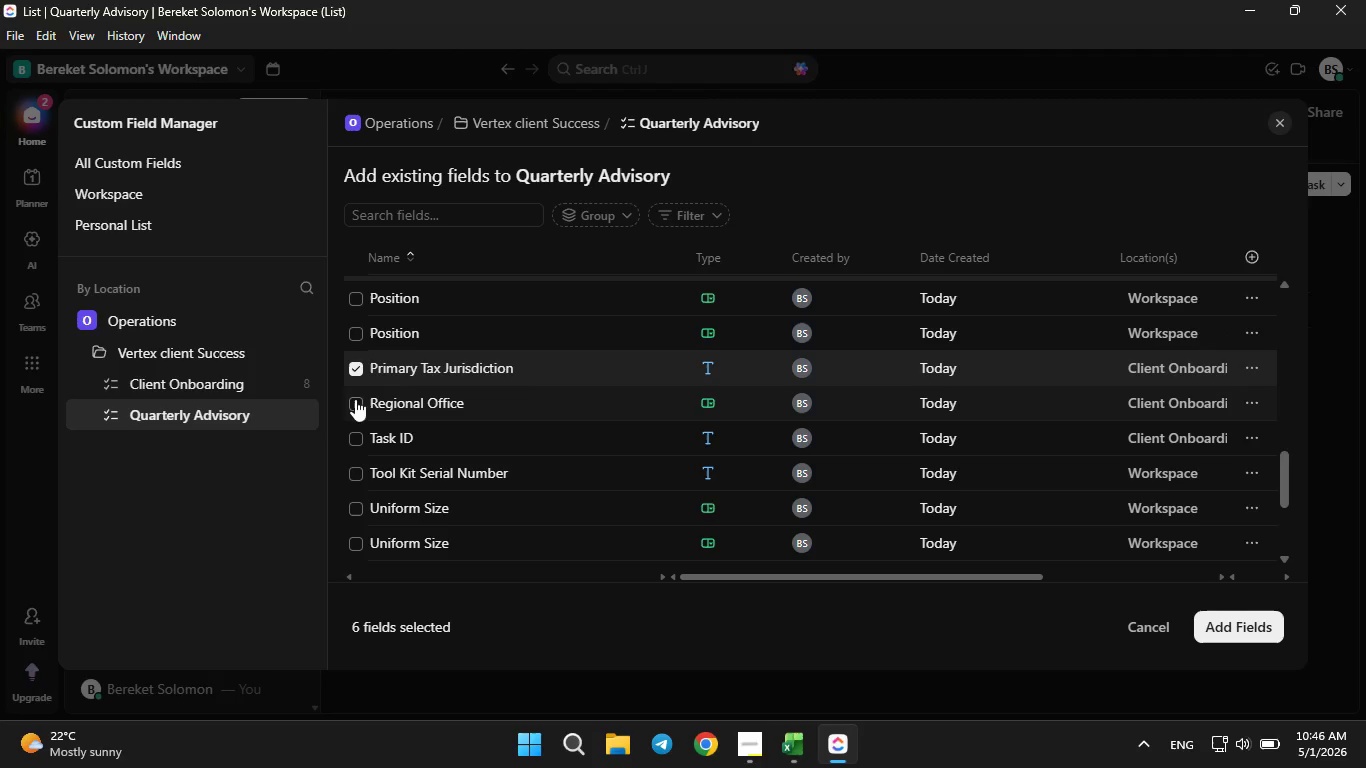 
left_click([354, 395])
 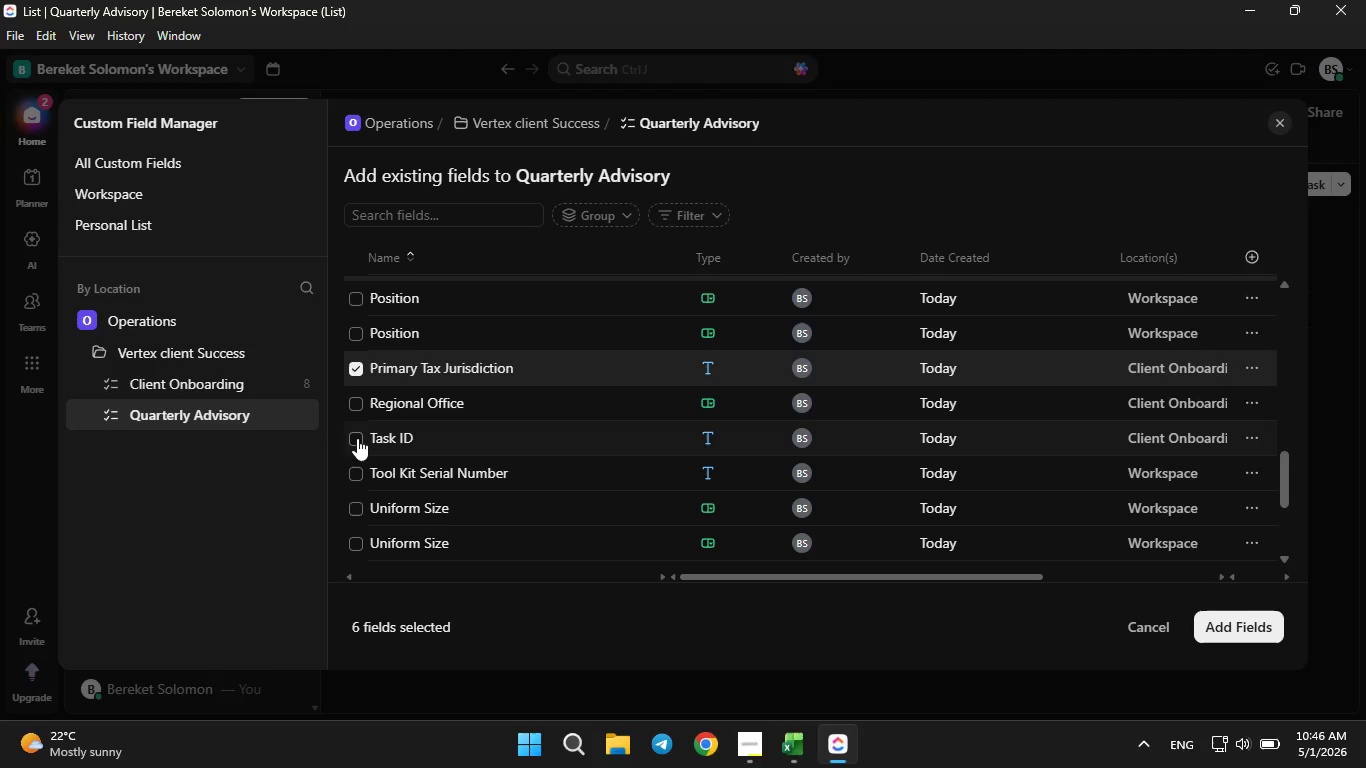 
left_click([357, 438])
 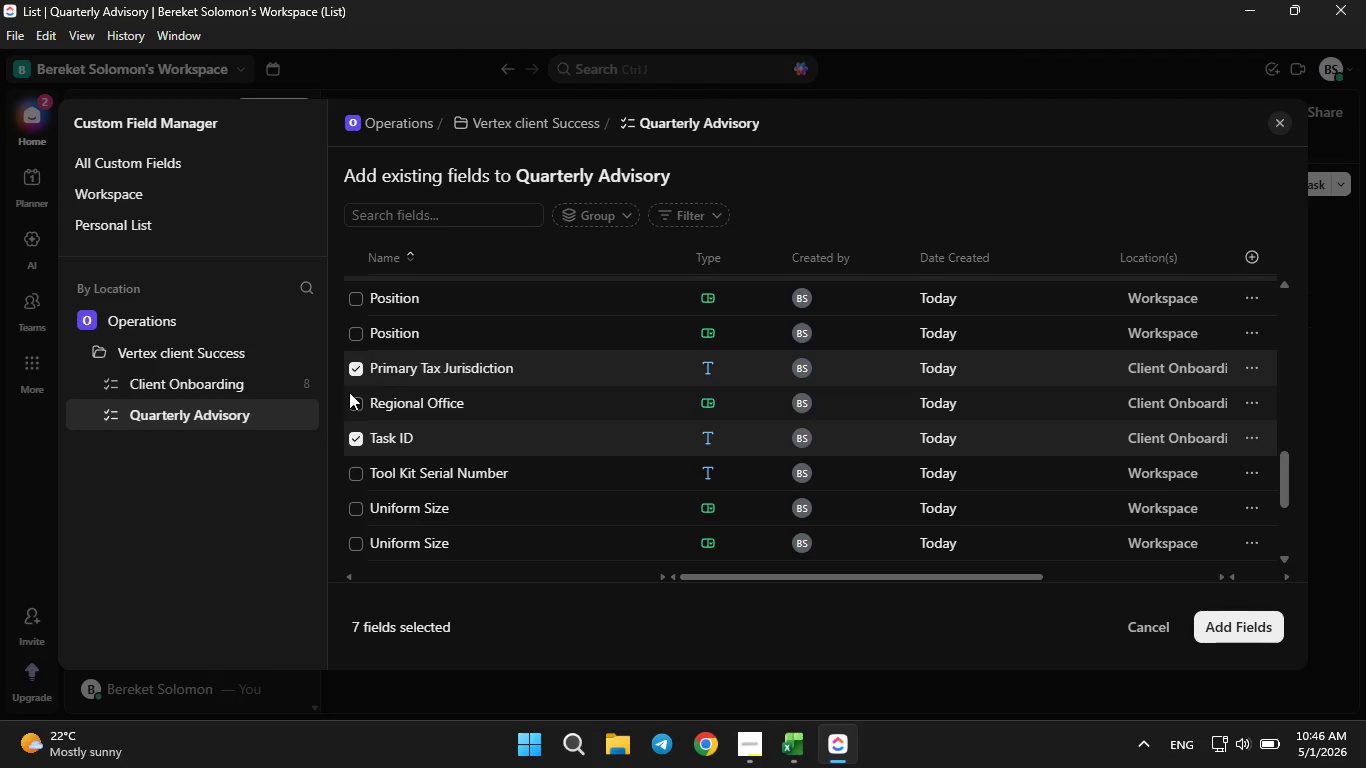 
left_click([349, 392])
 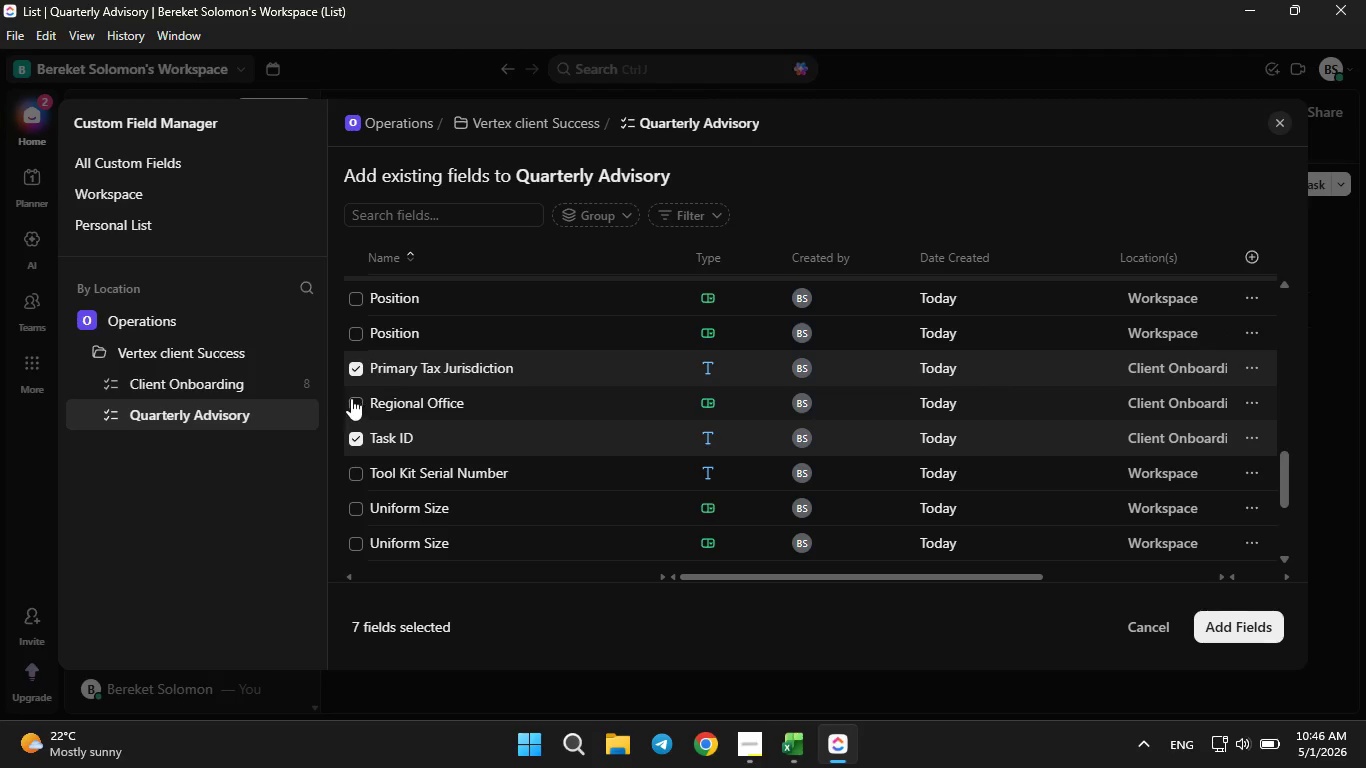 
left_click([351, 395])
 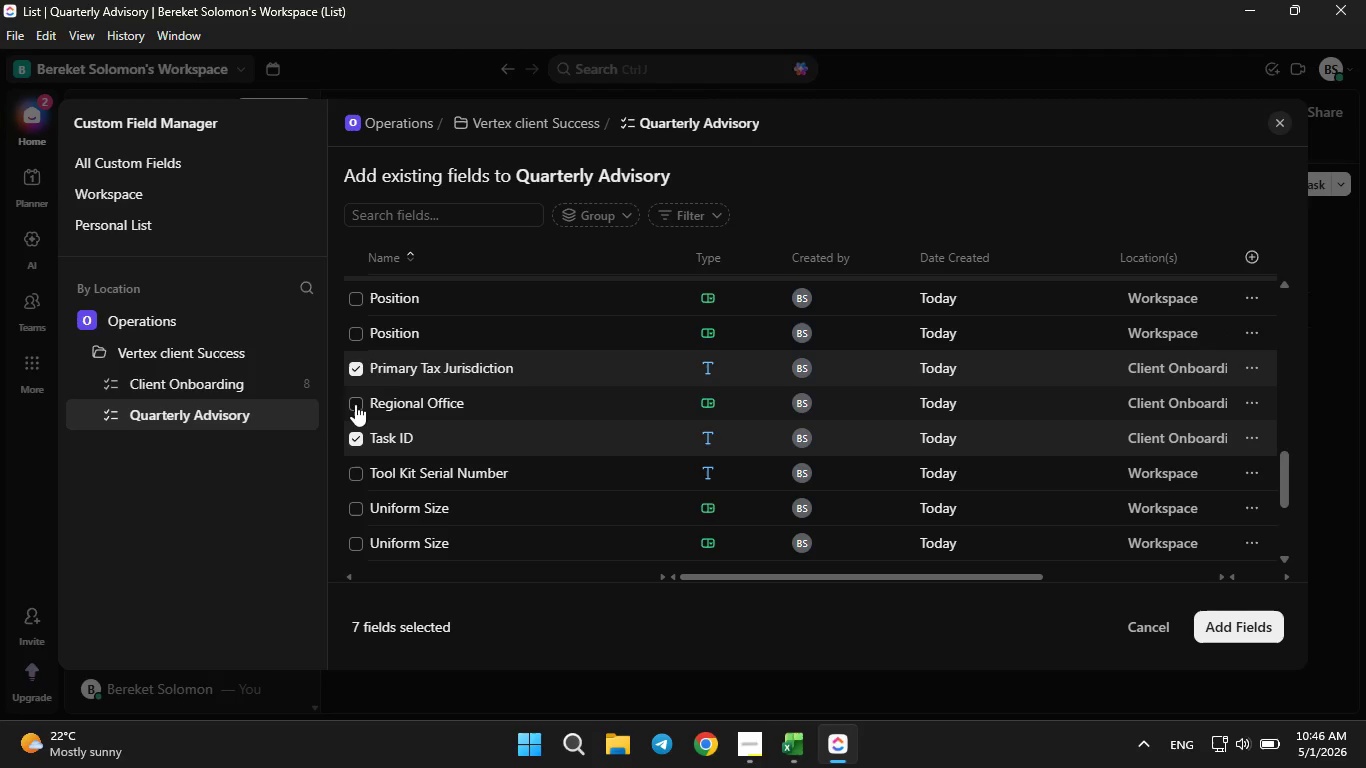 
left_click([355, 404])
 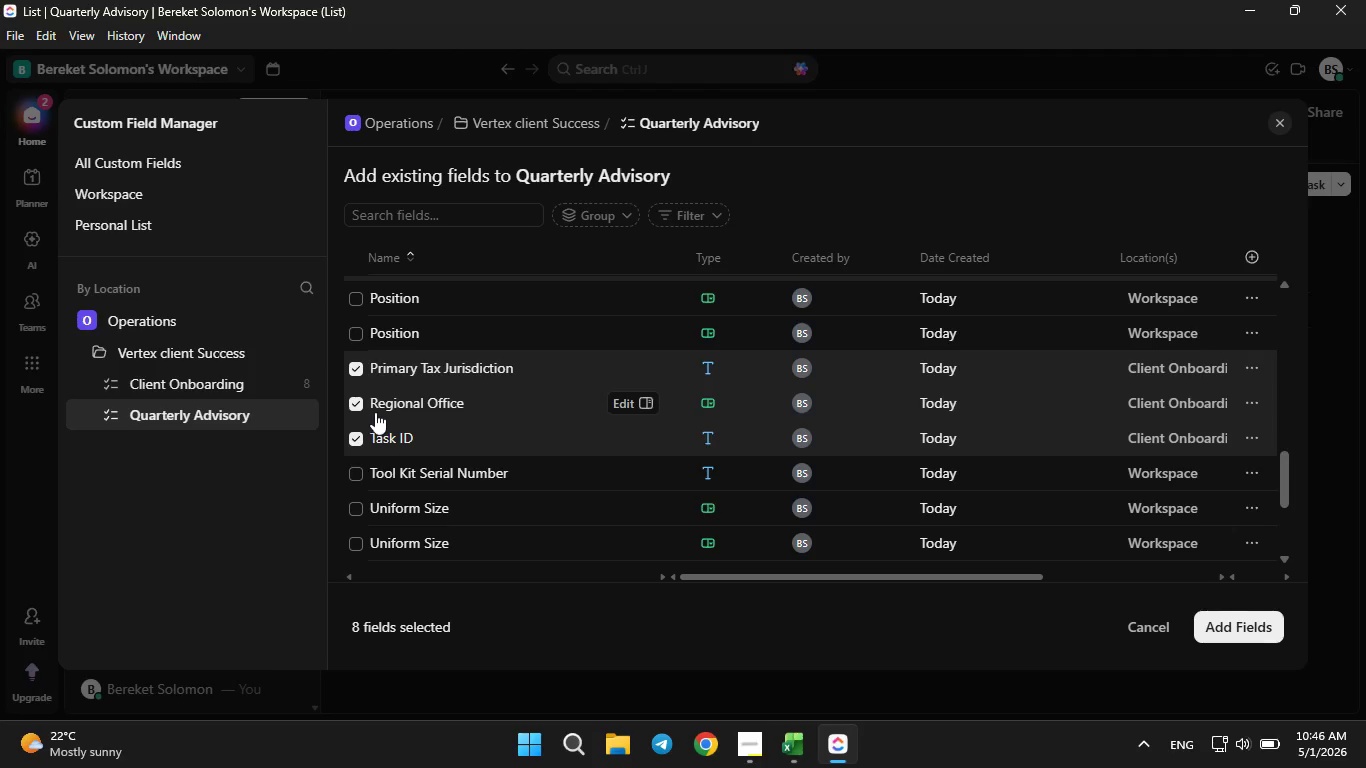 
scroll: coordinate [375, 414], scroll_direction: down, amount: 2.0
 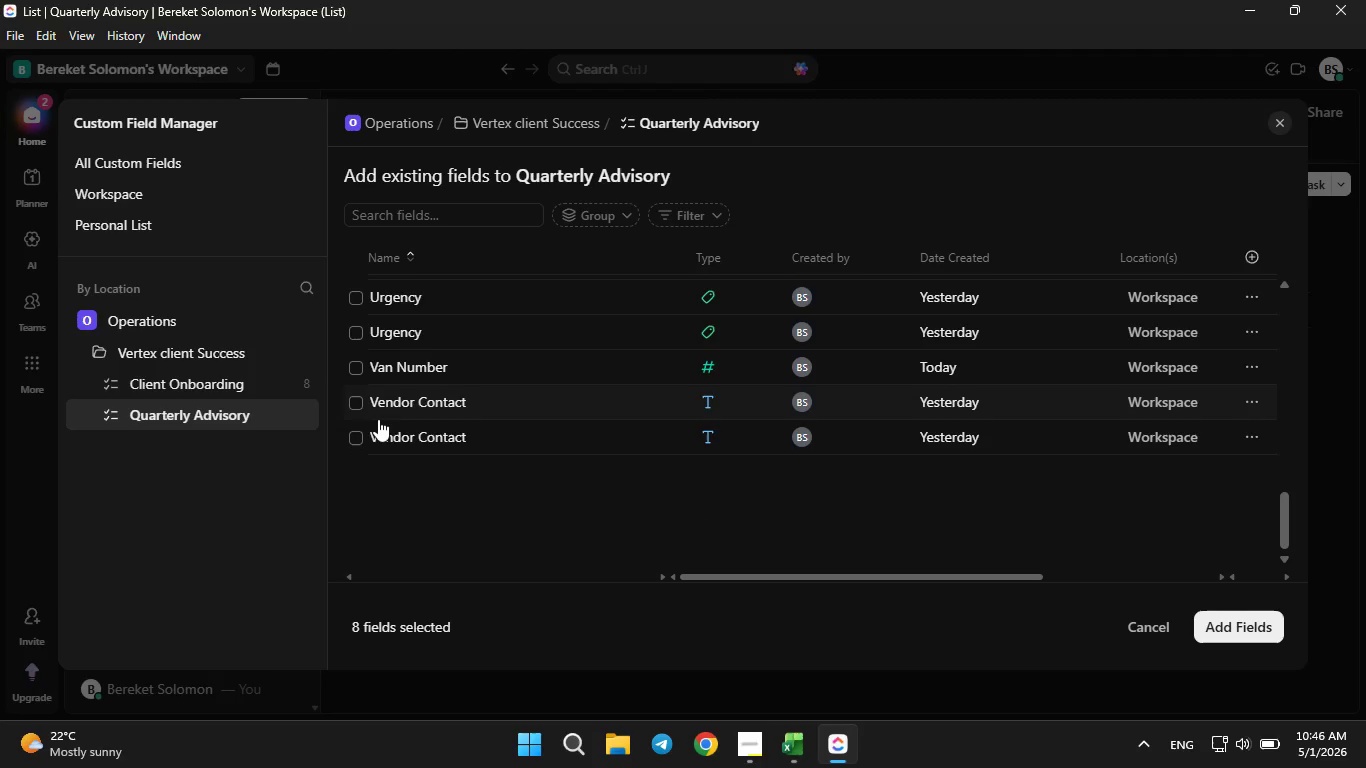 
scroll: coordinate [378, 419], scroll_direction: none, amount: 0.0
 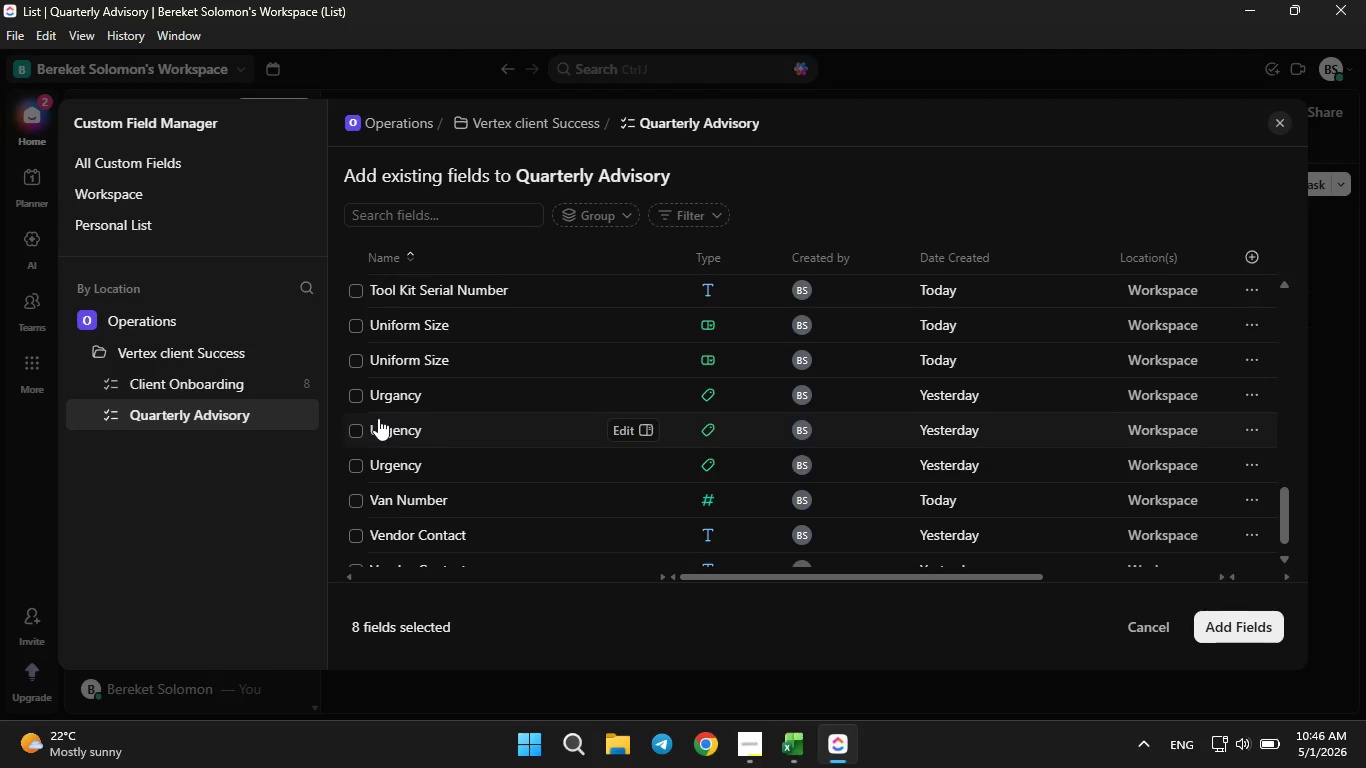 
scroll: coordinate [378, 418], scroll_direction: up, amount: 4.0
 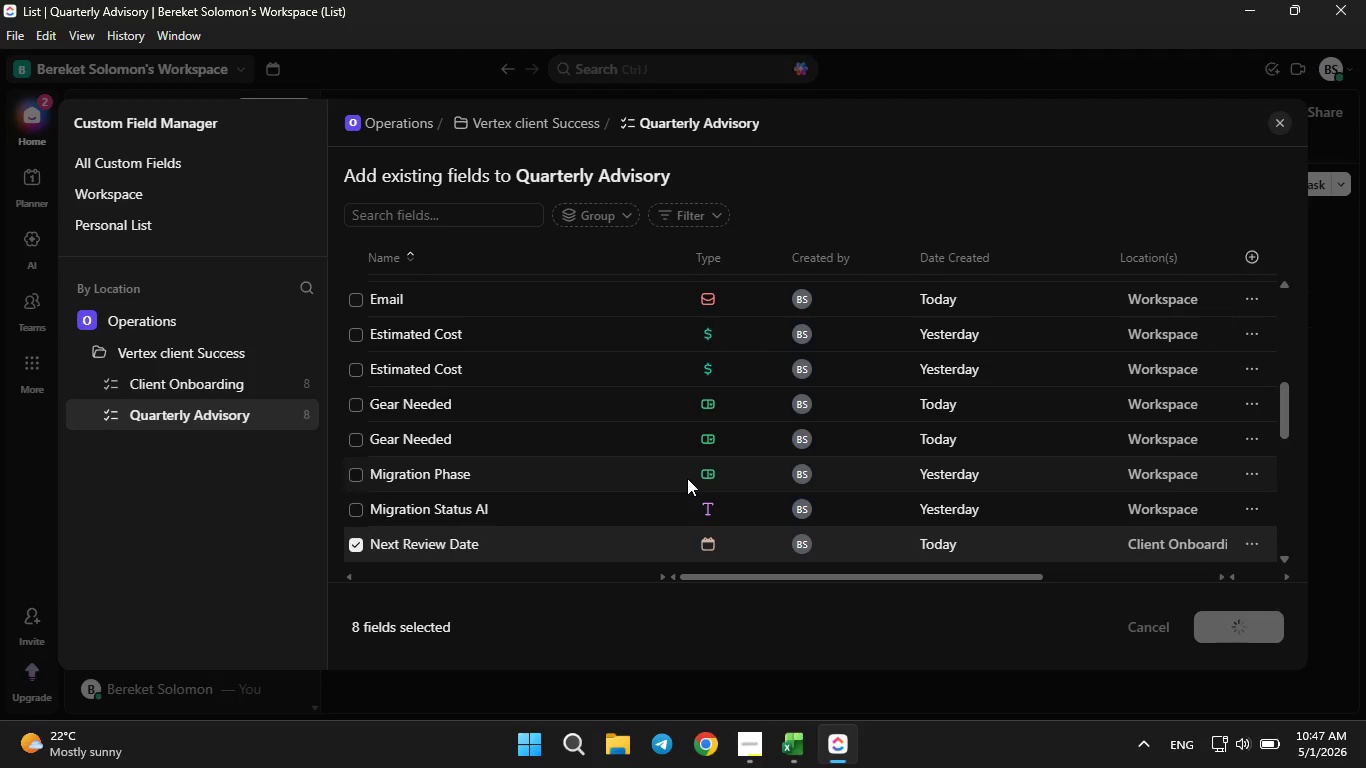 
wait(8.88)
 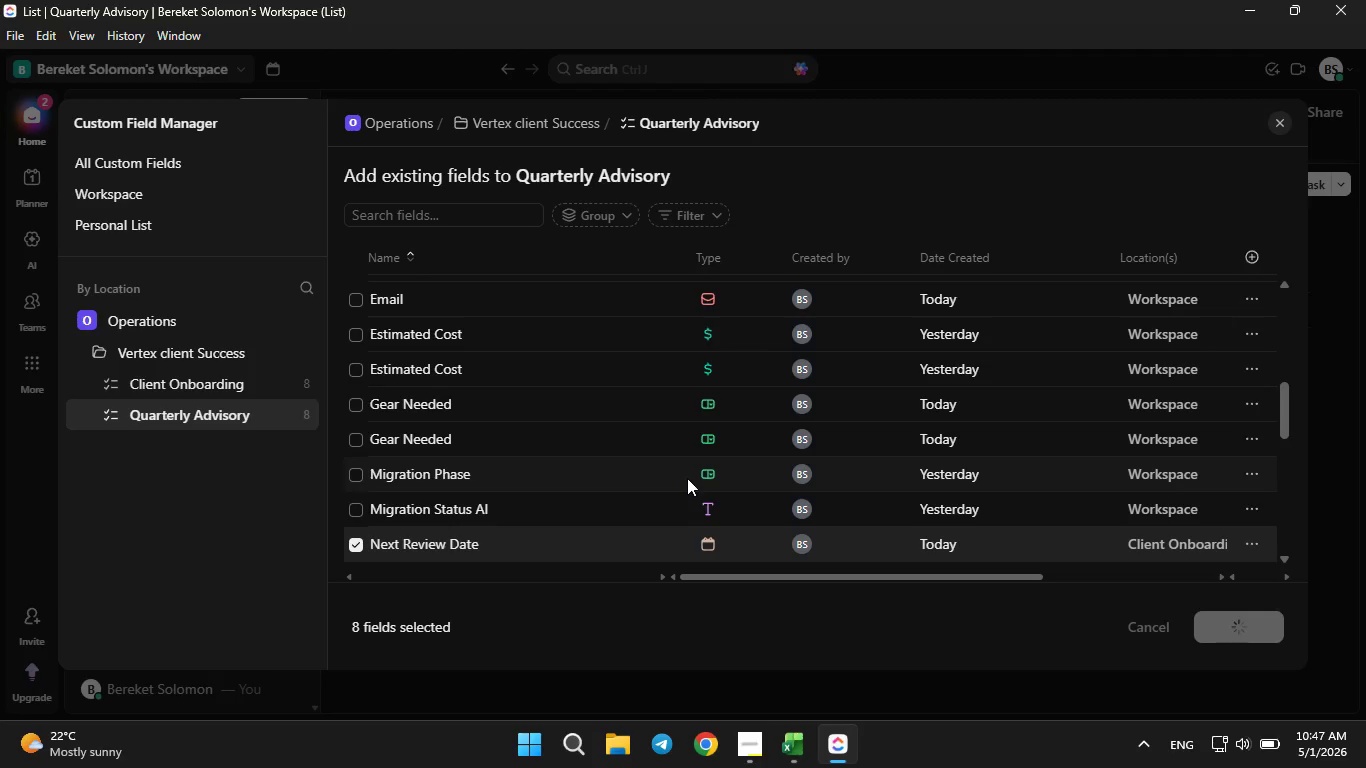 
right_click([763, 280])
 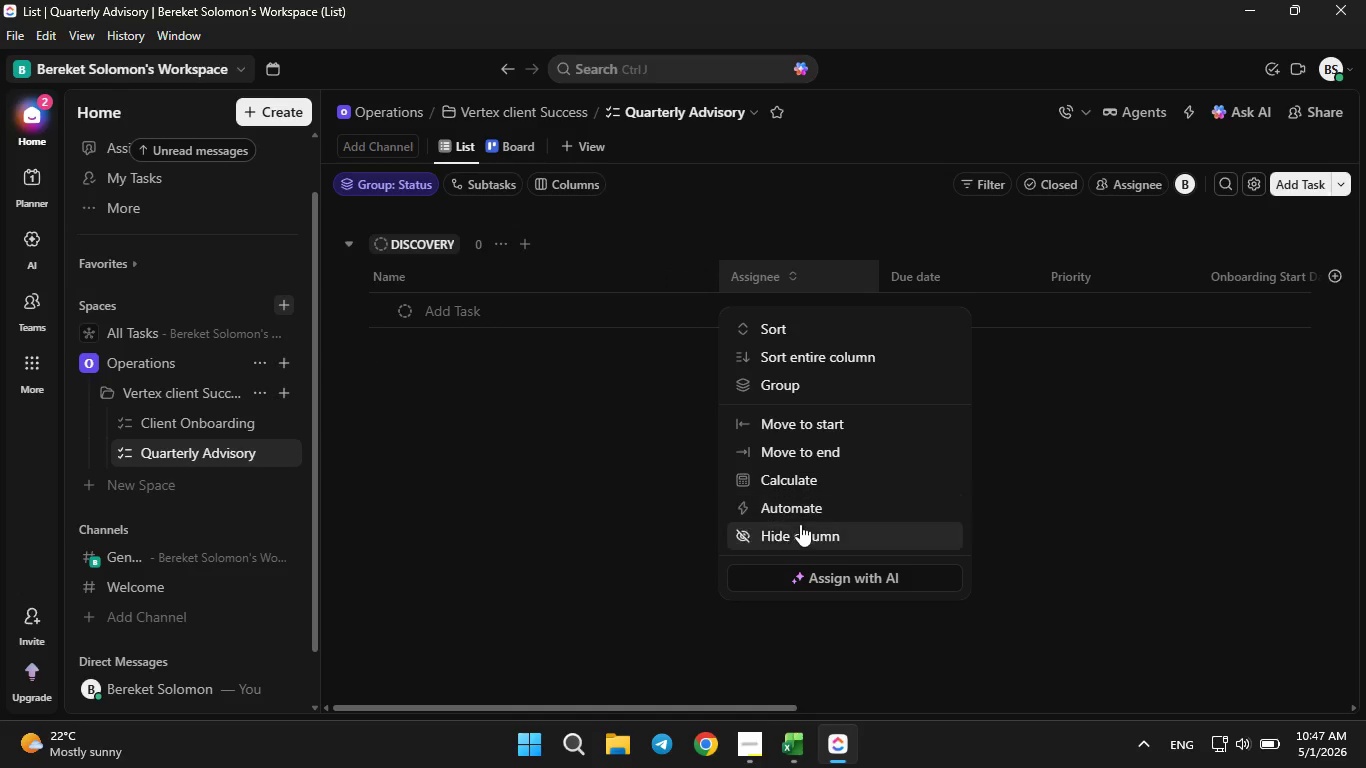 
left_click([800, 527])
 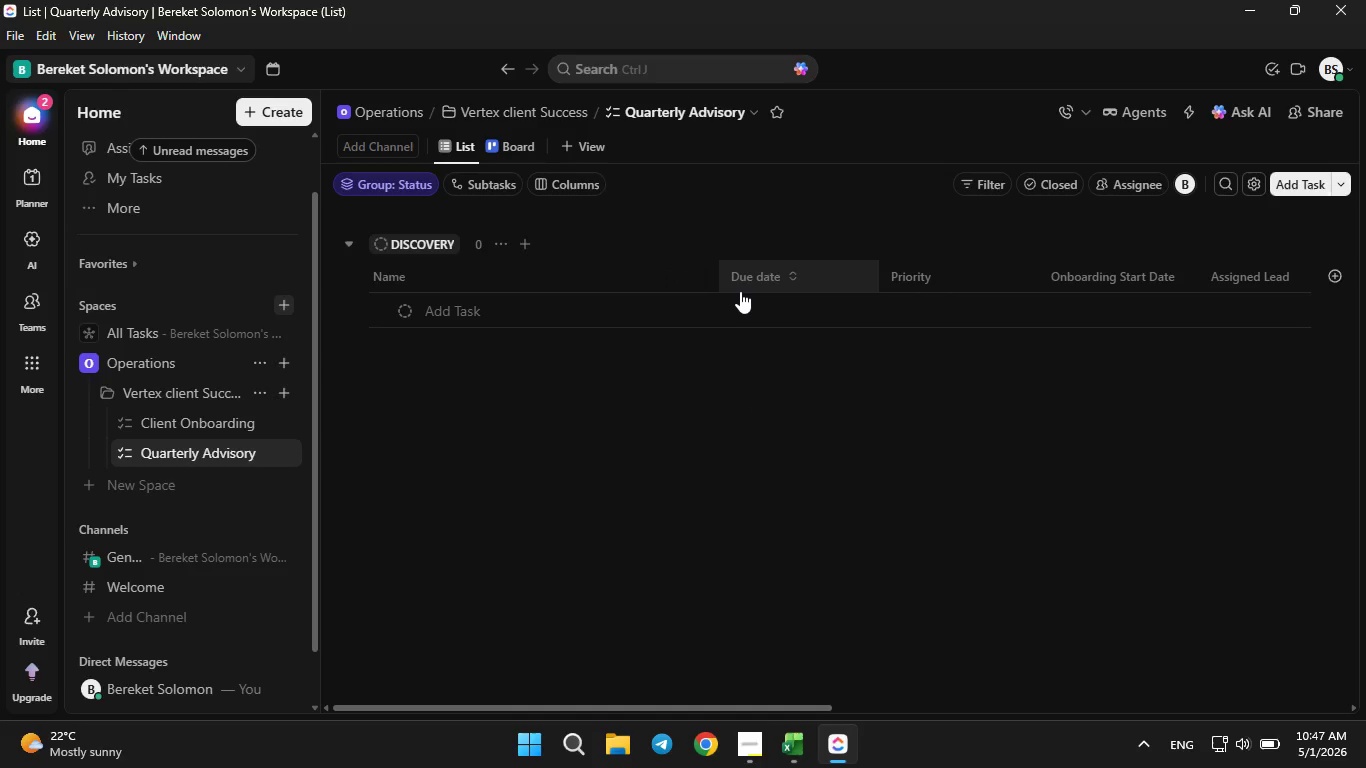 
right_click([740, 280])
 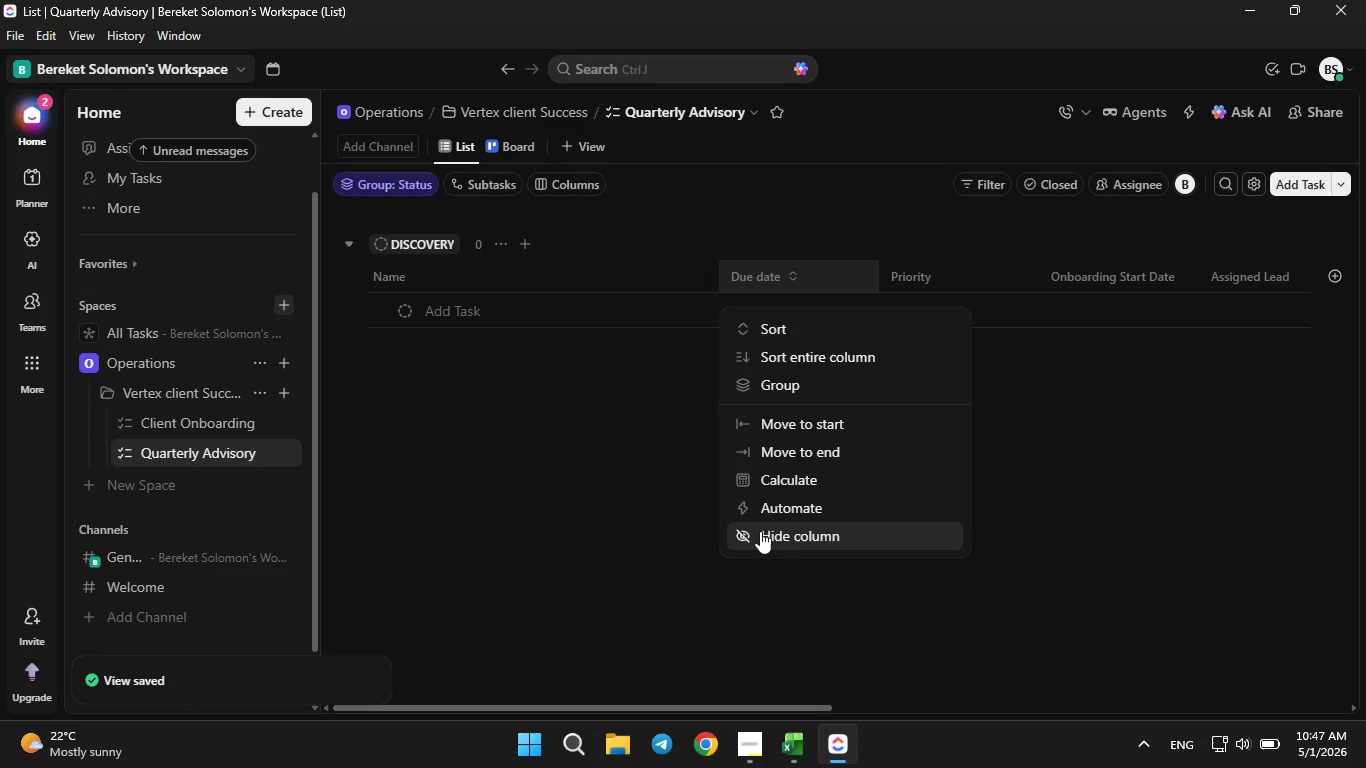 
double_click([760, 534])
 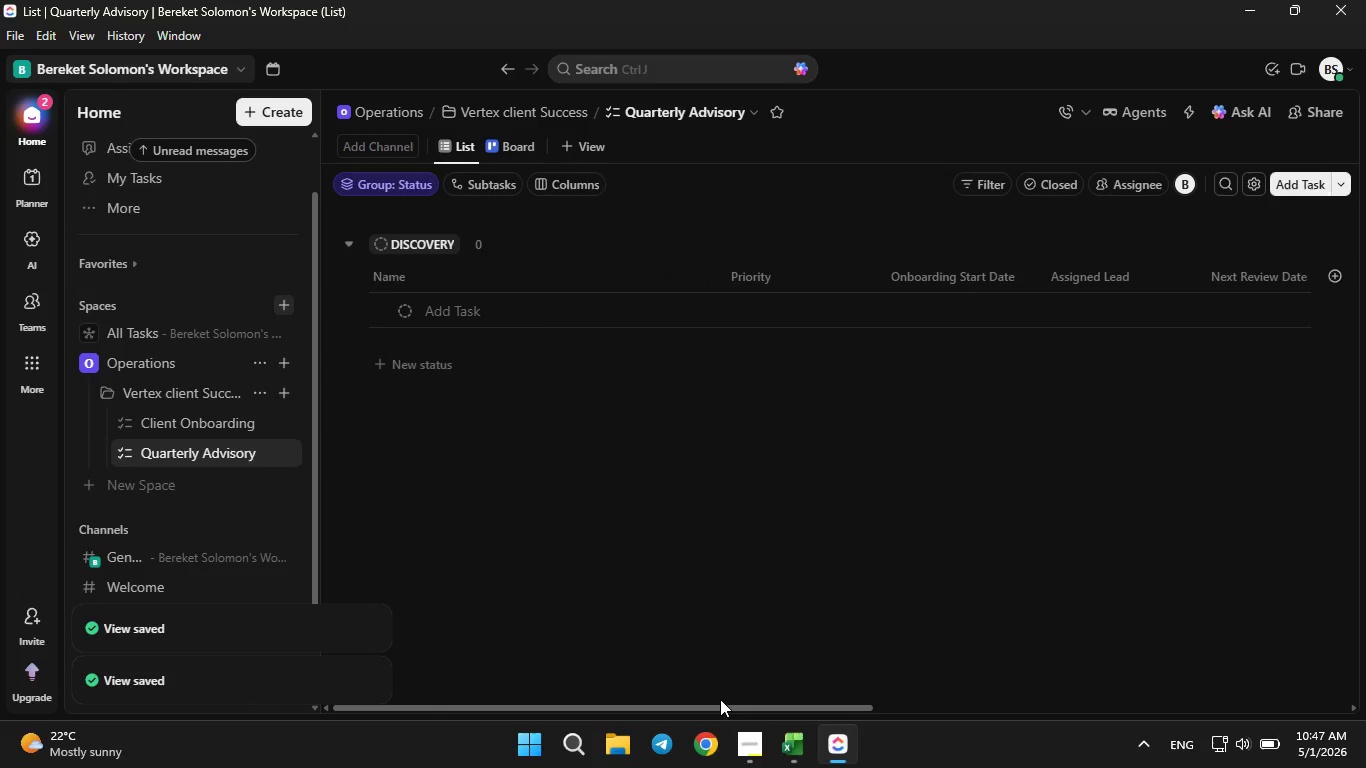 
left_click_drag(start_coordinate=[720, 706], to_coordinate=[557, 669])
 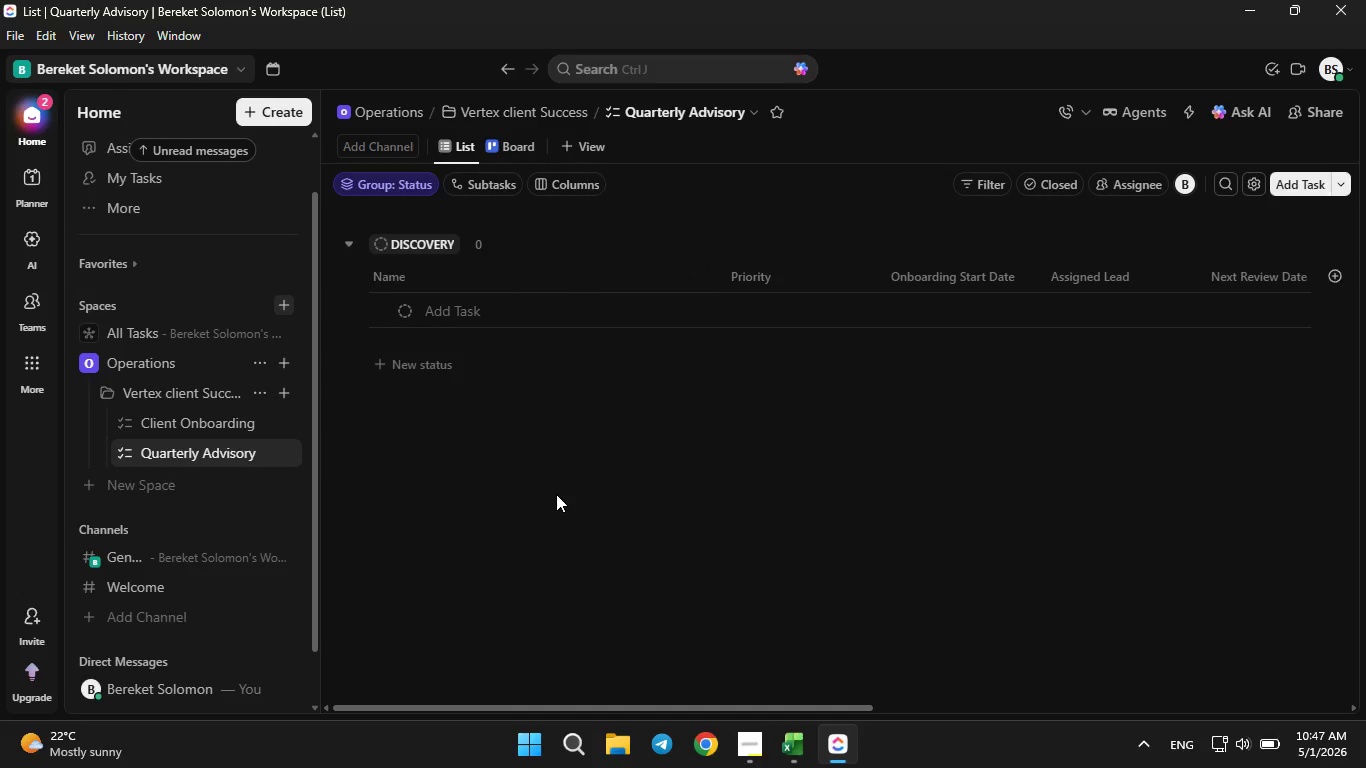 
wait(36.38)
 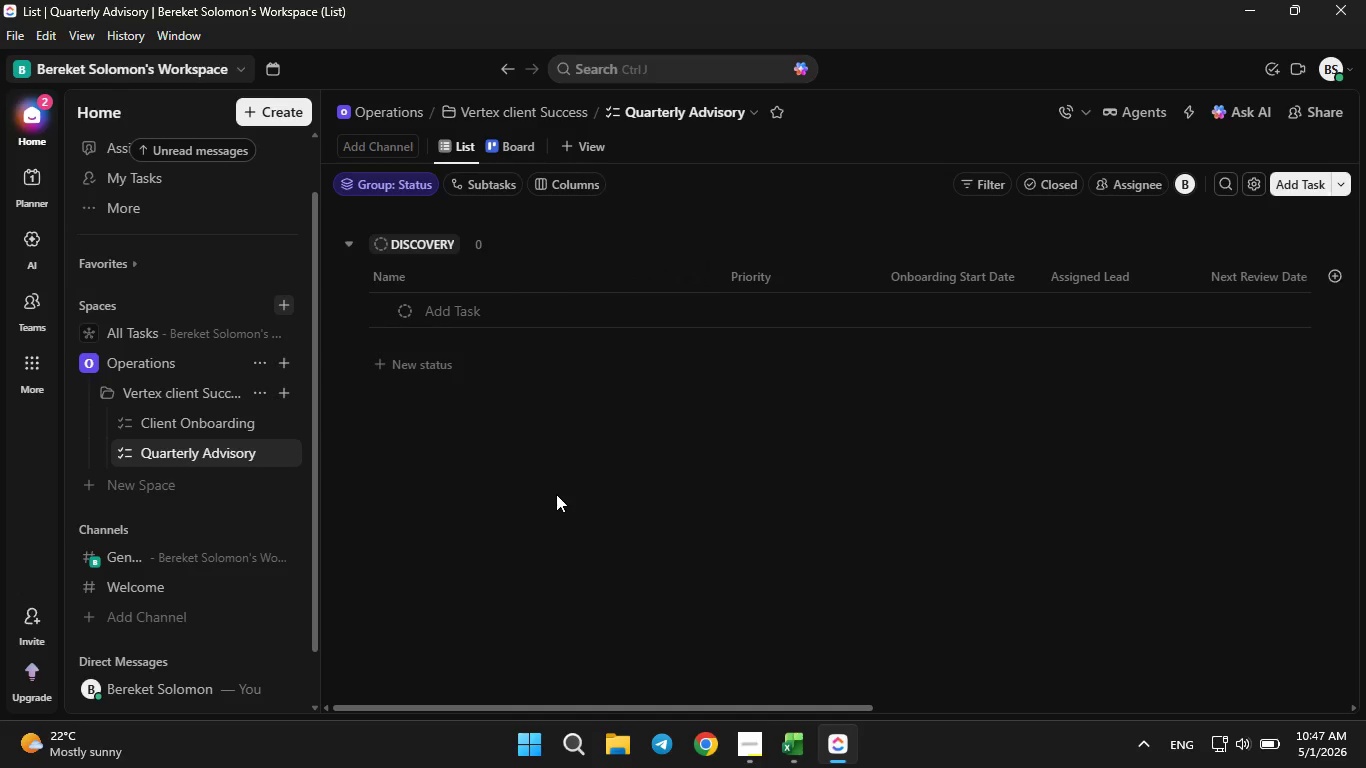 
left_click([163, 424])
 